 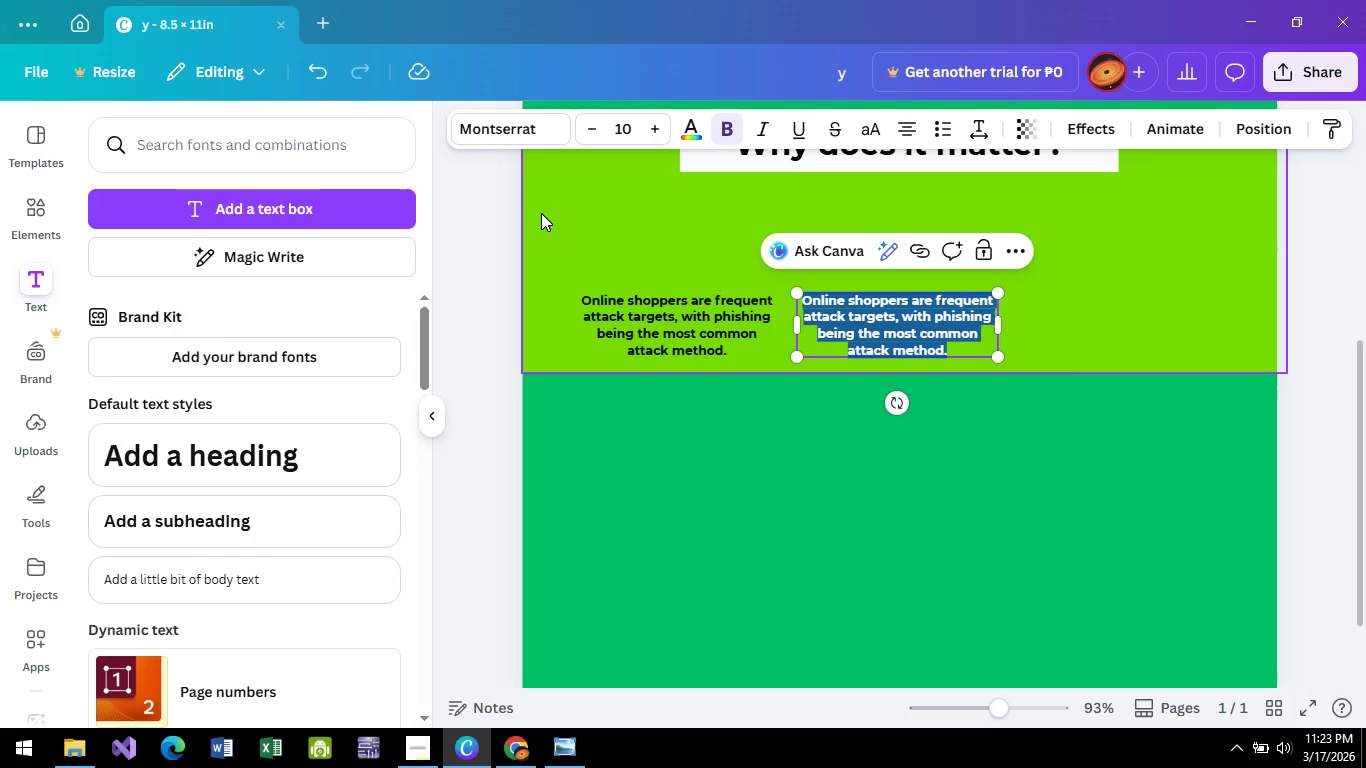 
double_click([918, 320])
 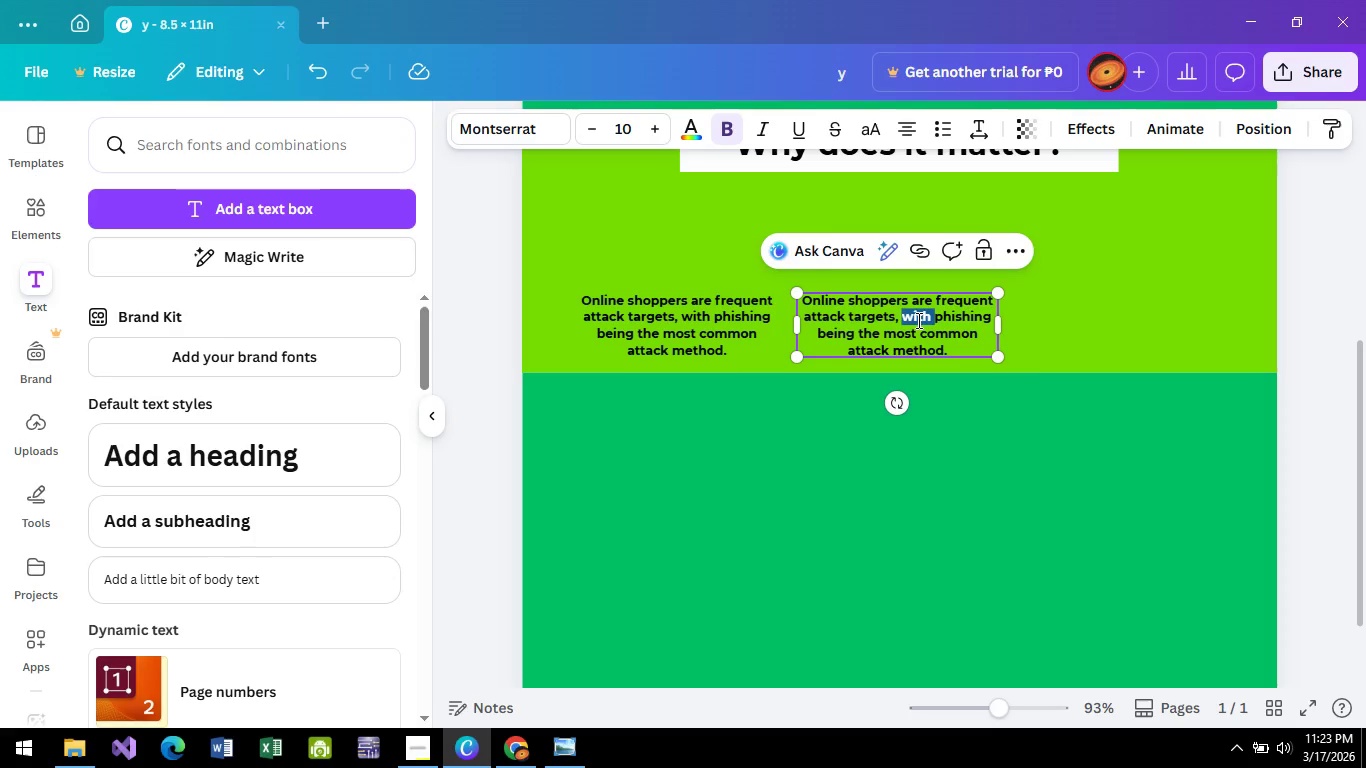 
key(Control+A)
 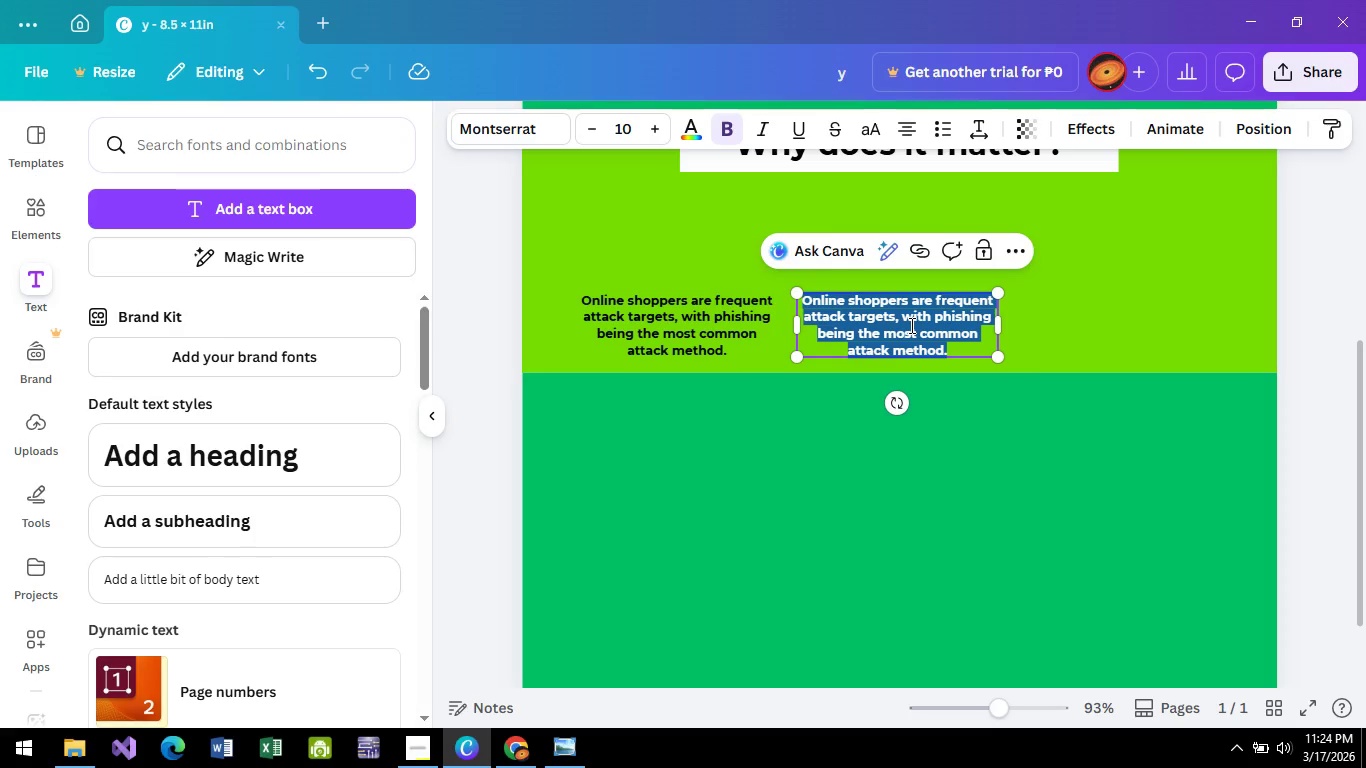 
wait(8.67)
 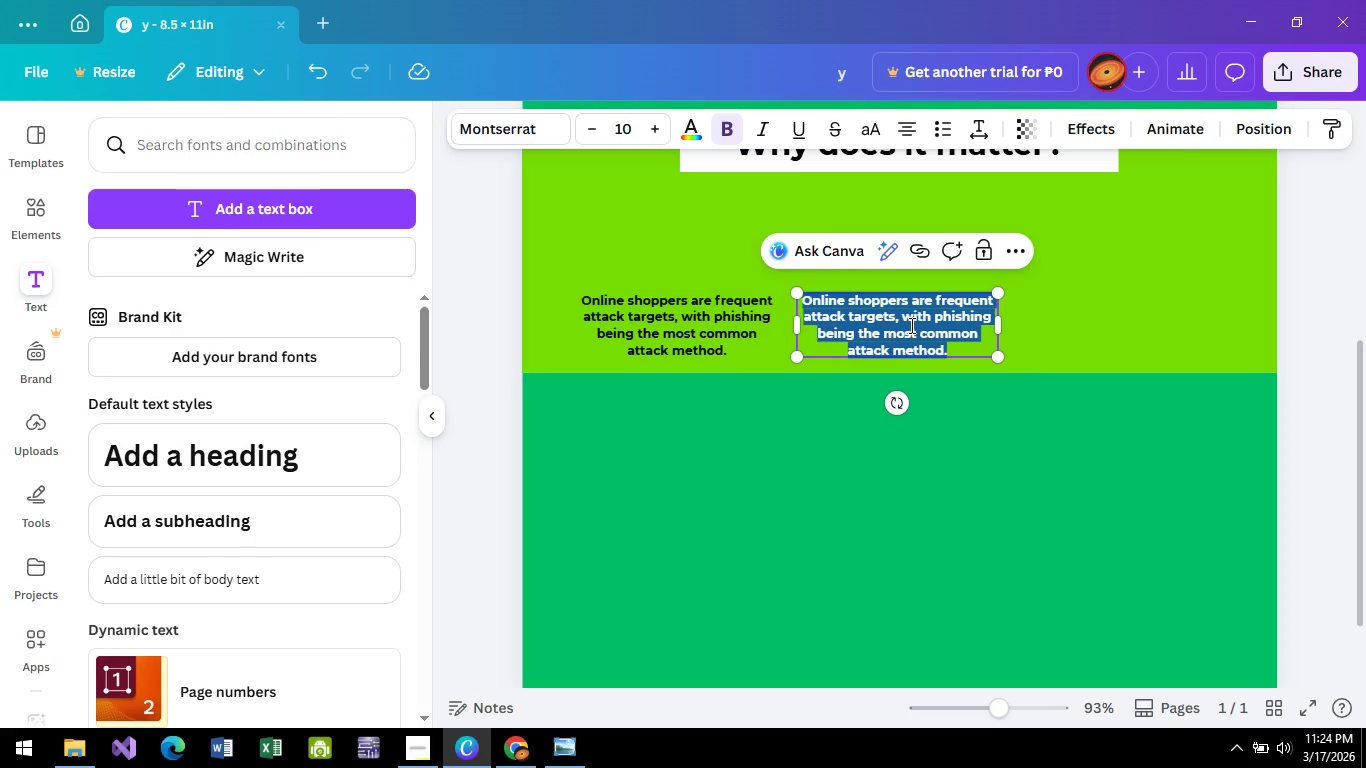 
type(DATA)
key(Backspace)
key(Backspace)
key(Backspace)
type(aata)
key(Backspace)
key(Backspace)
key(Backspace)
type(ta bra)
key(Backspace)
type(eaches)
 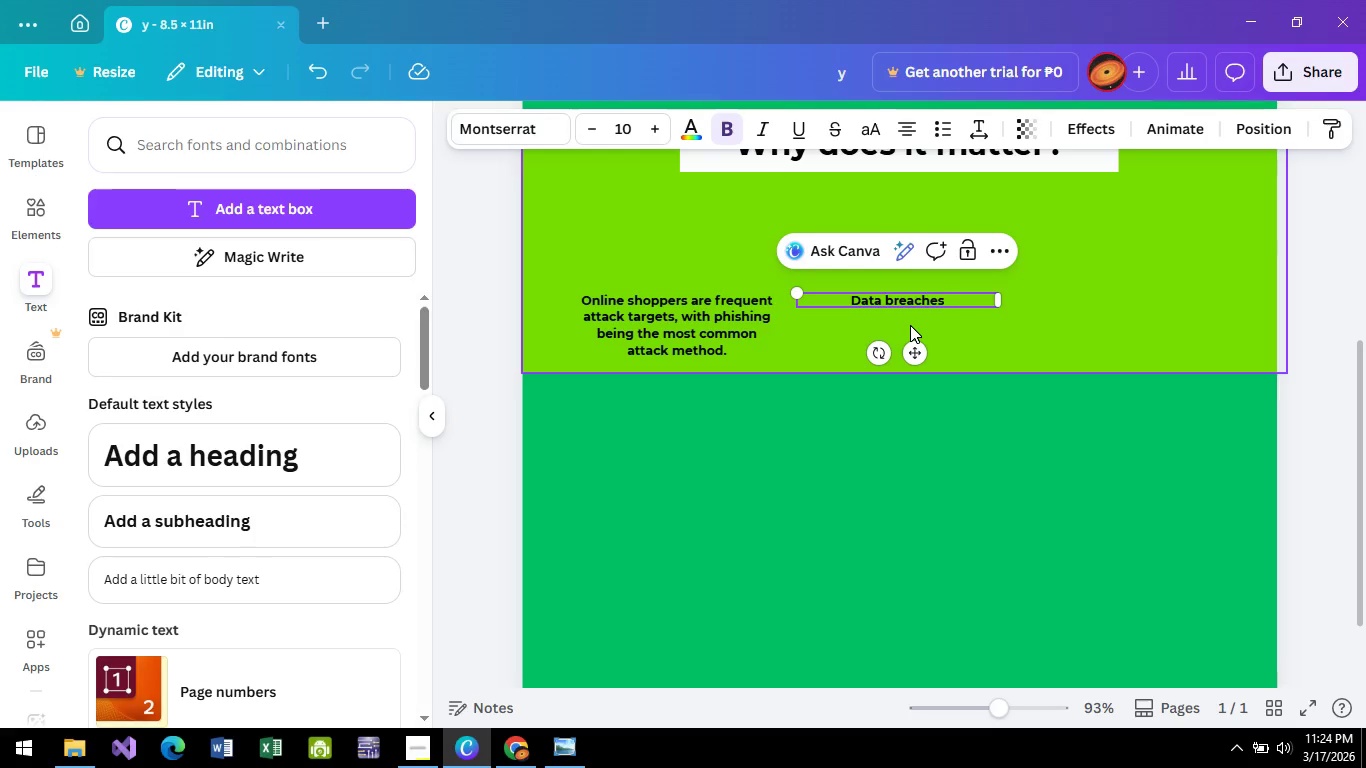 
wait(8.64)
 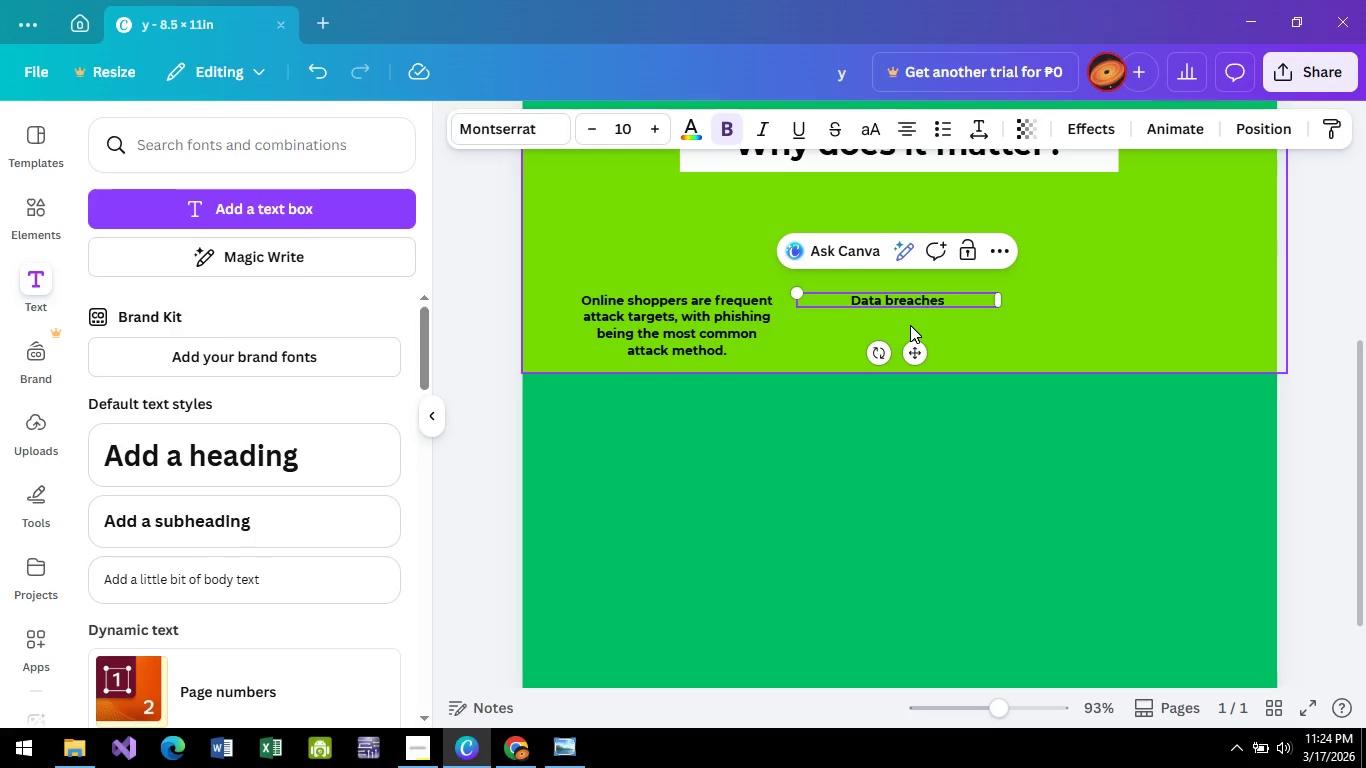 
type(c)
key(Backspace)
type( can leak )
 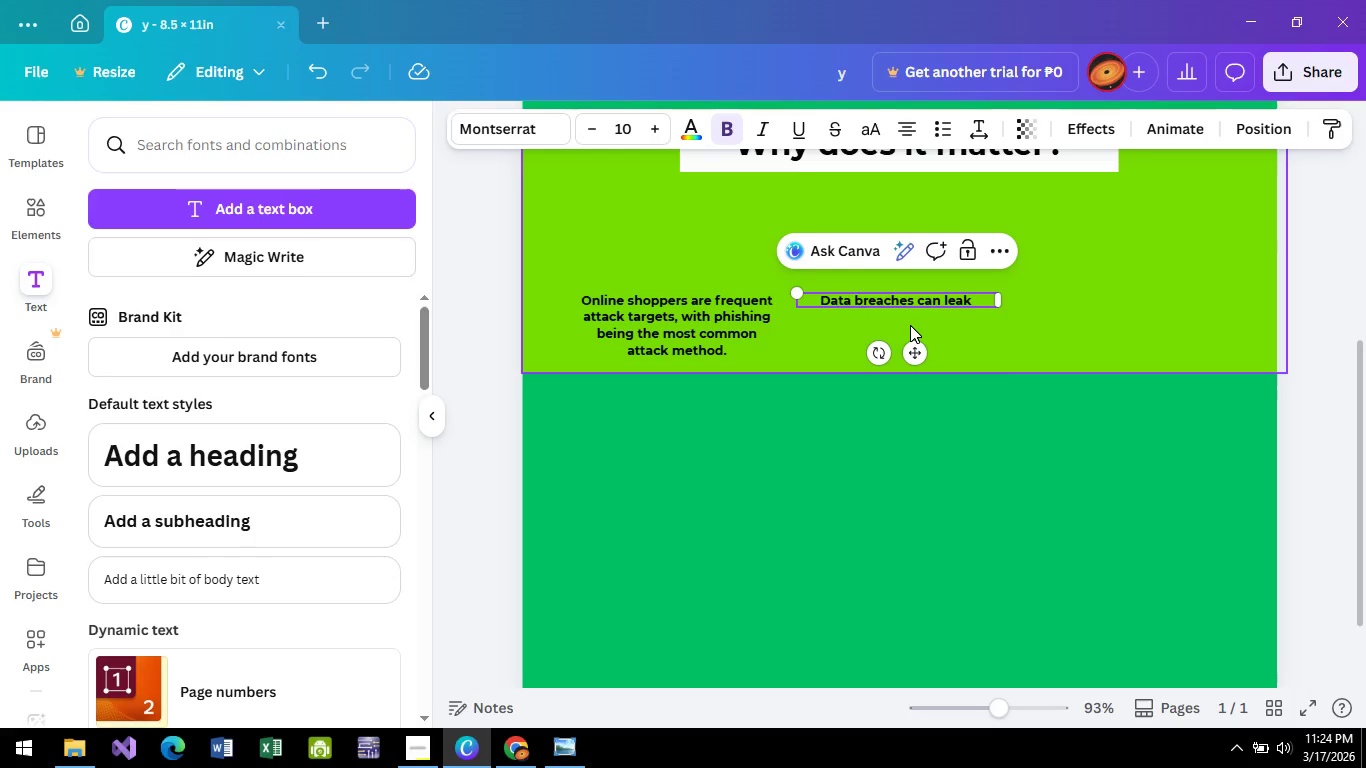 
wait(6.39)
 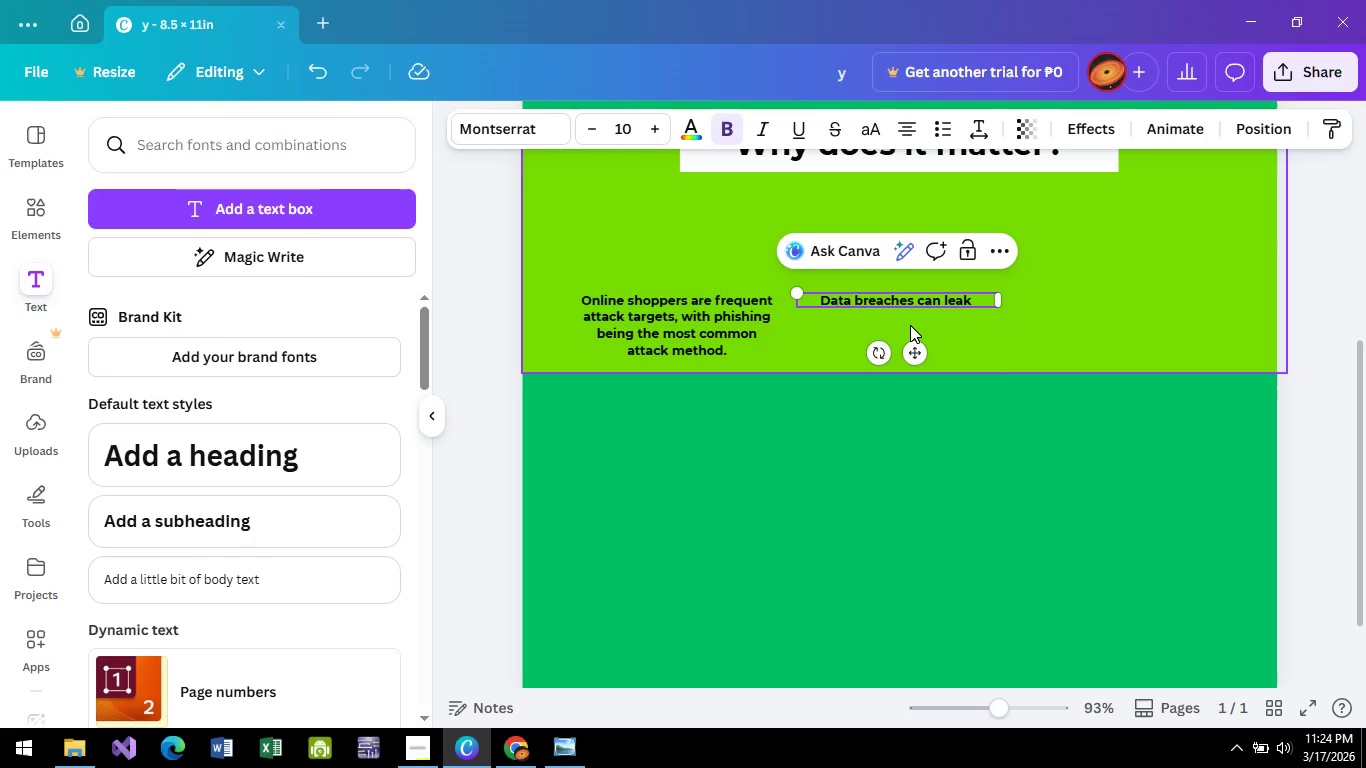 
type(customer information such as credit cards and banking detaa)
key(Backspace)
type(ils.)
 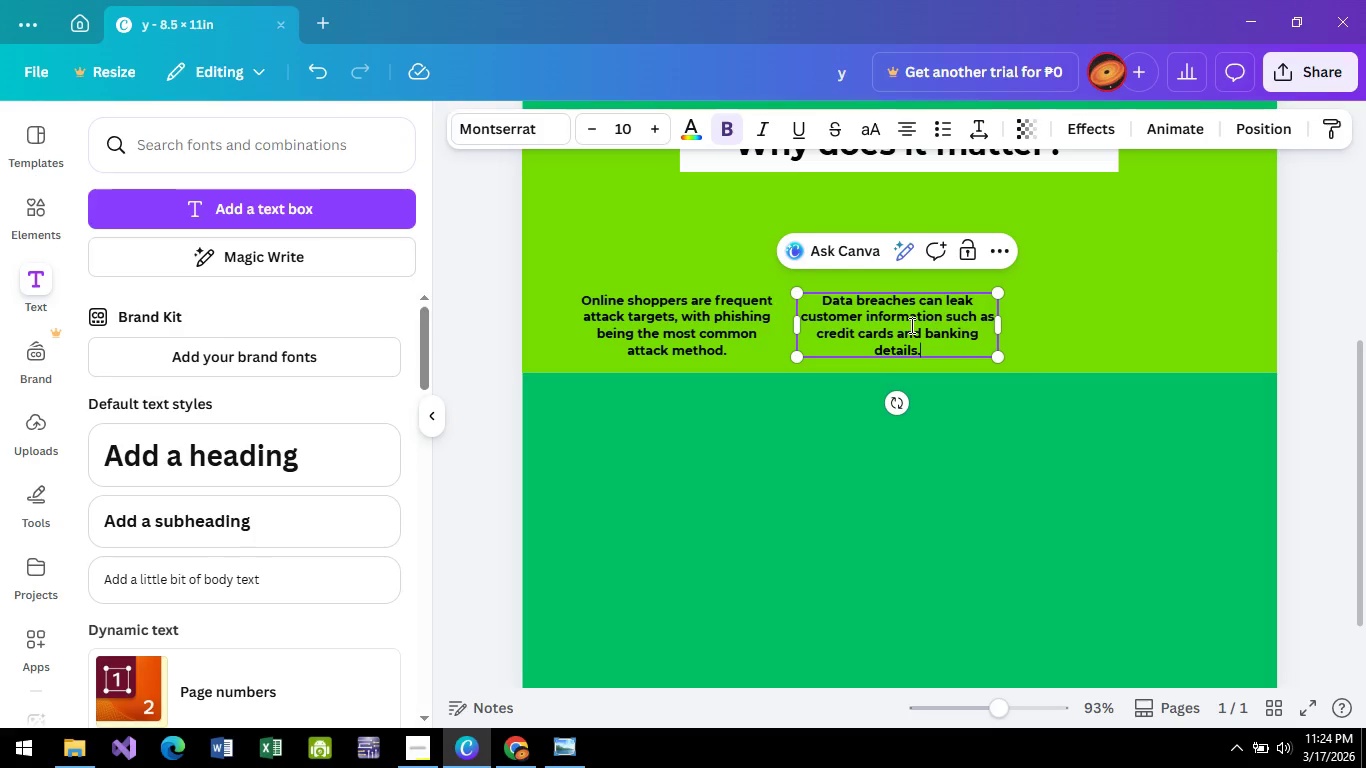 
key(Control+A)
 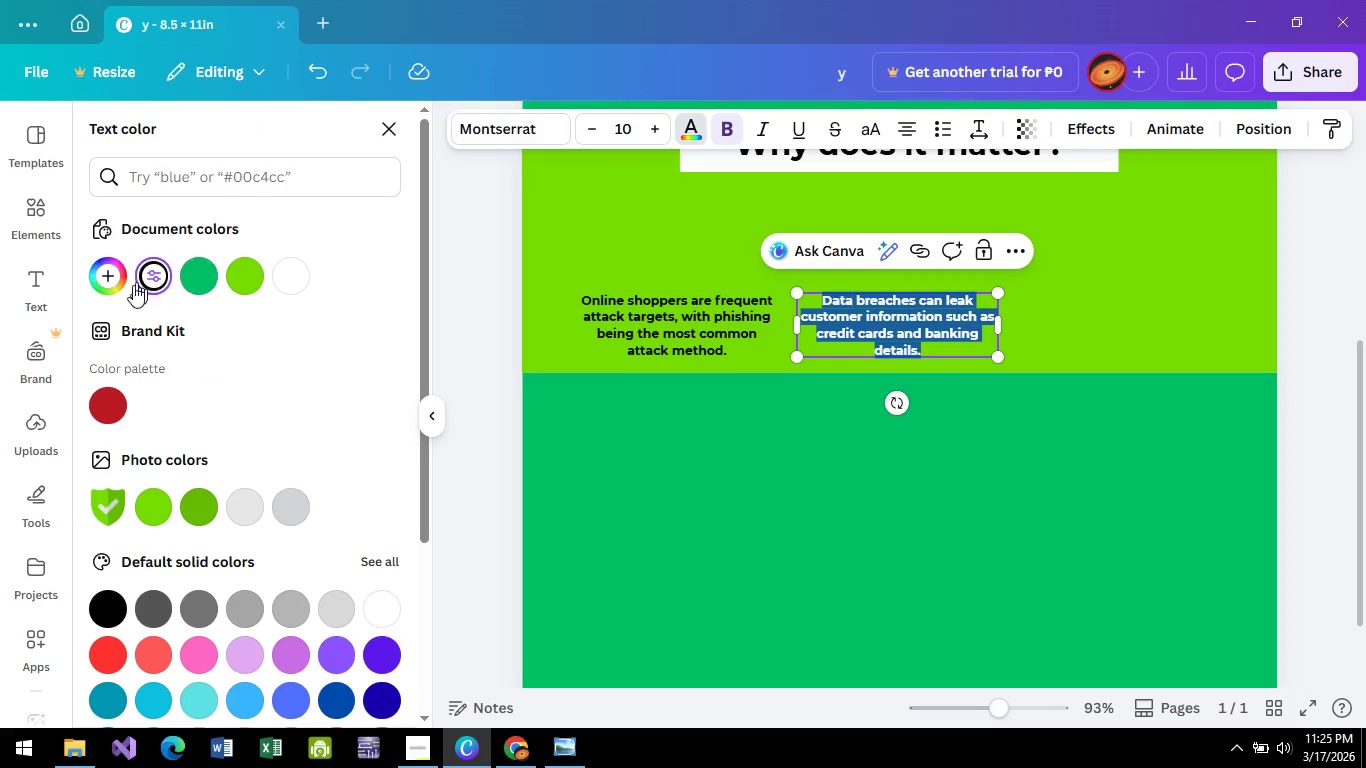 
wait(6.03)
 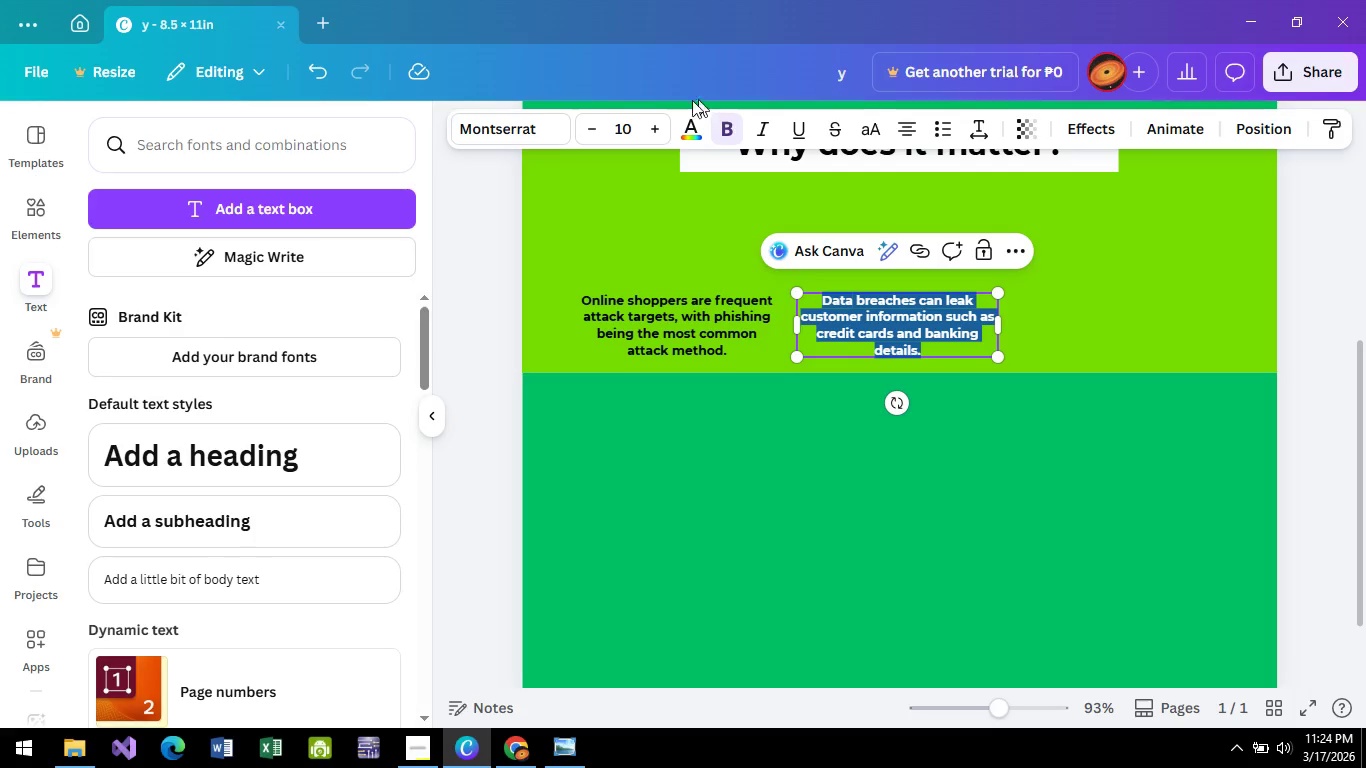 
left_click([232, 514])
 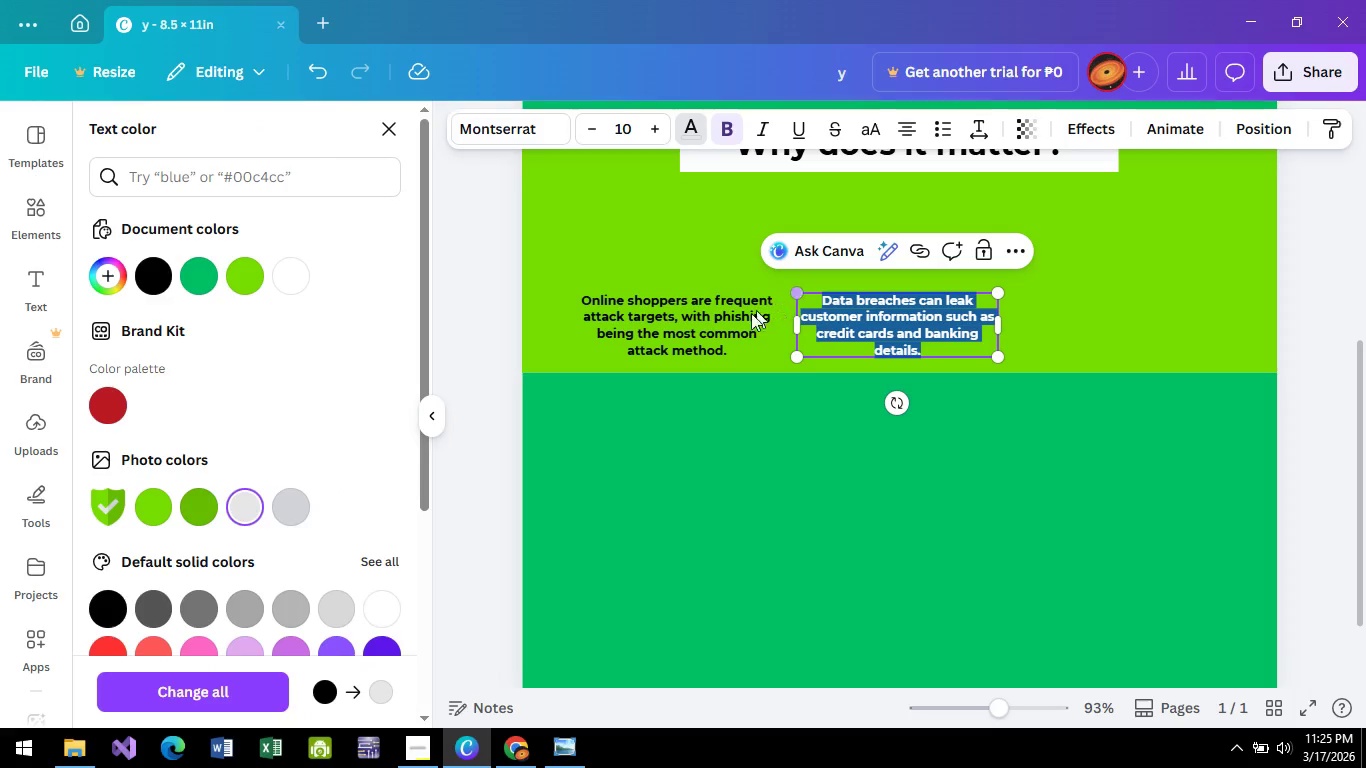 
double_click([720, 325])
 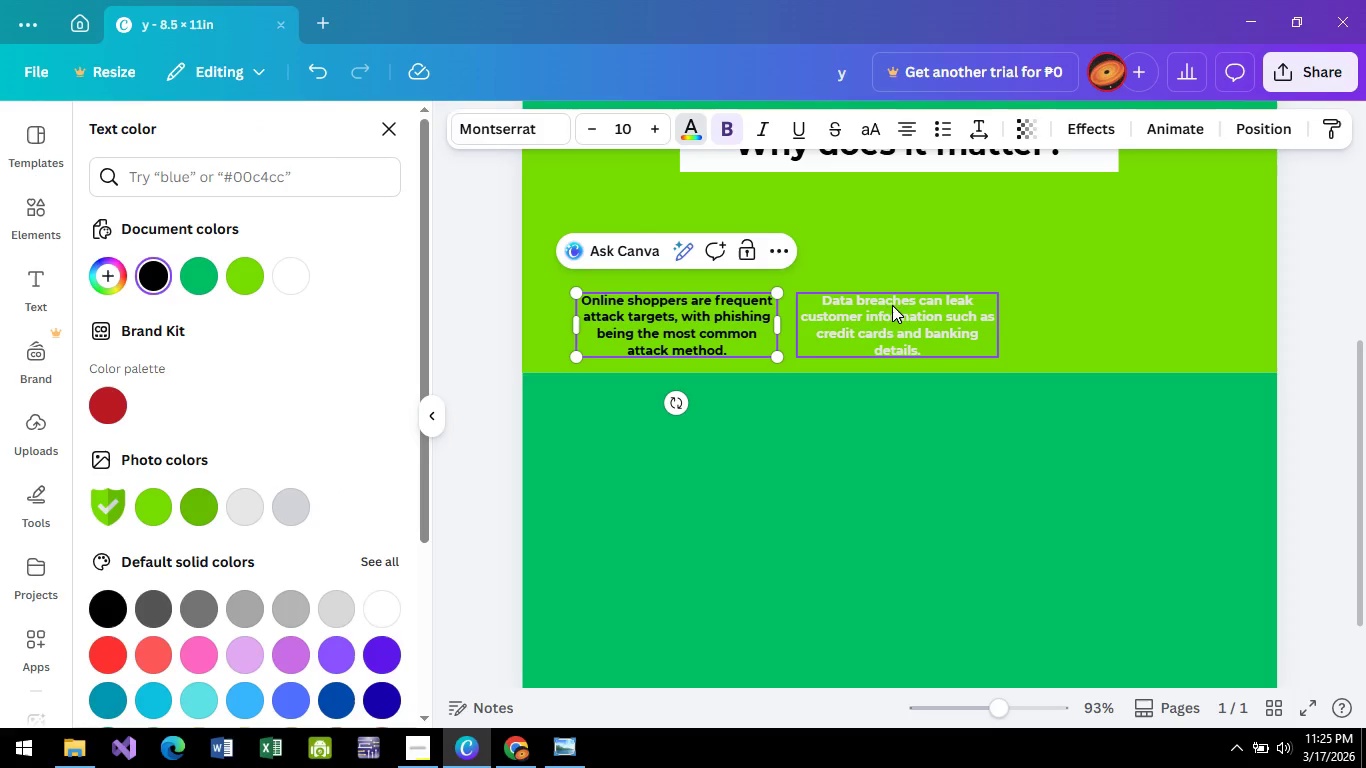 
double_click([901, 306])
 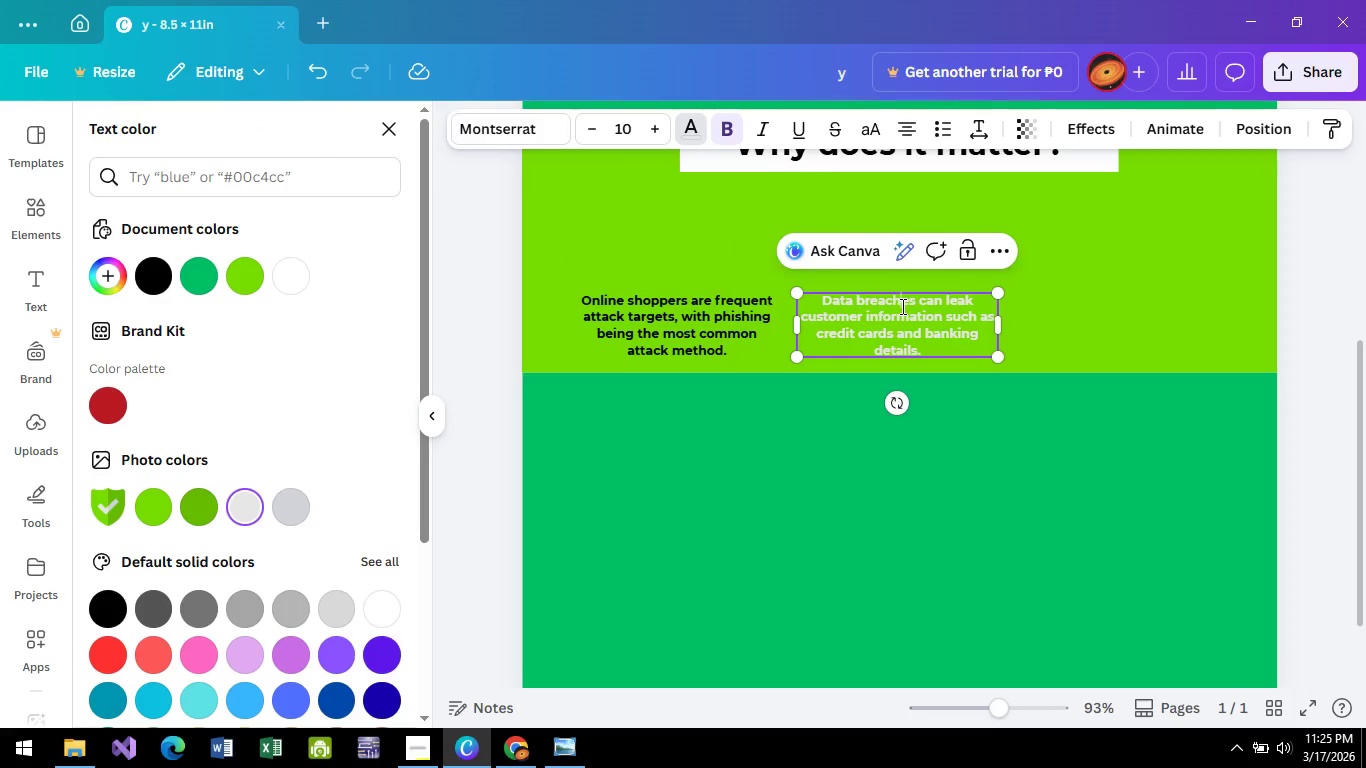 
key(Control+A)
 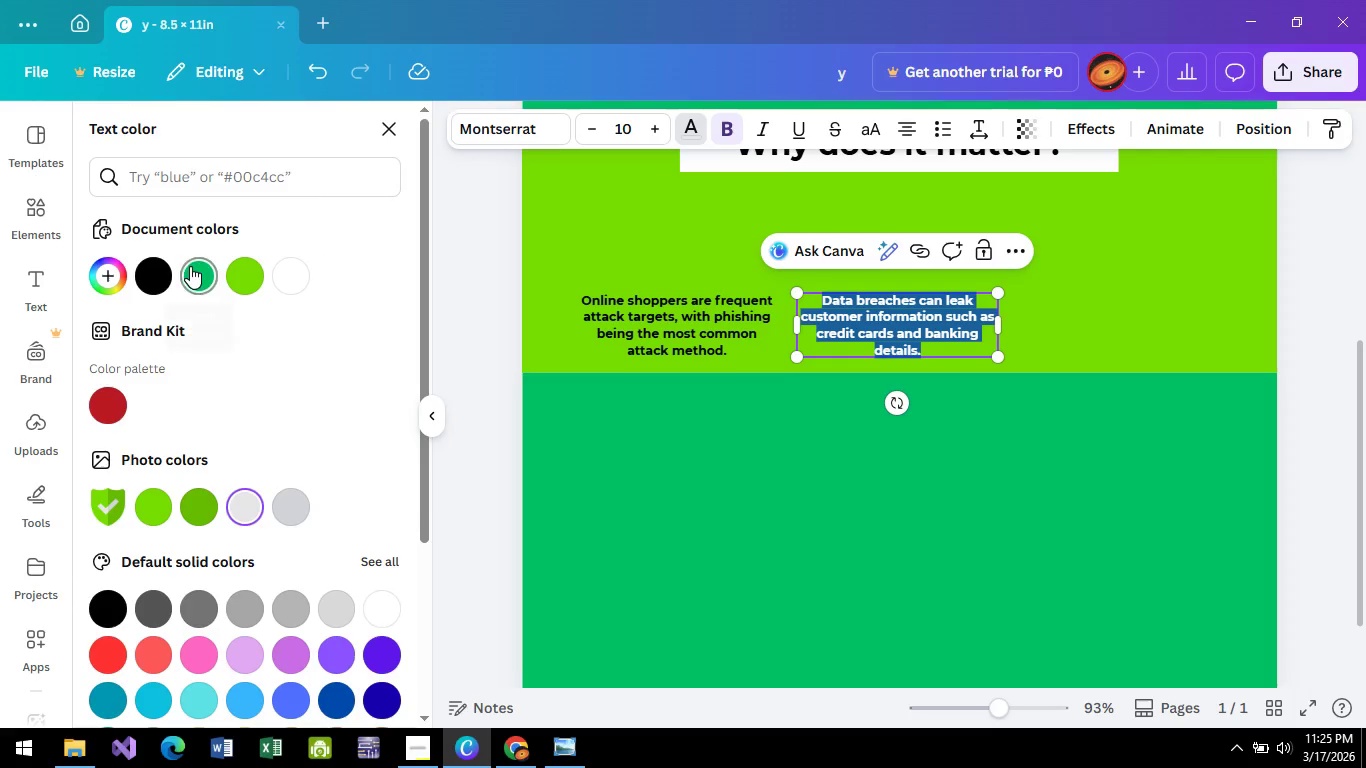 
left_click([153, 274])
 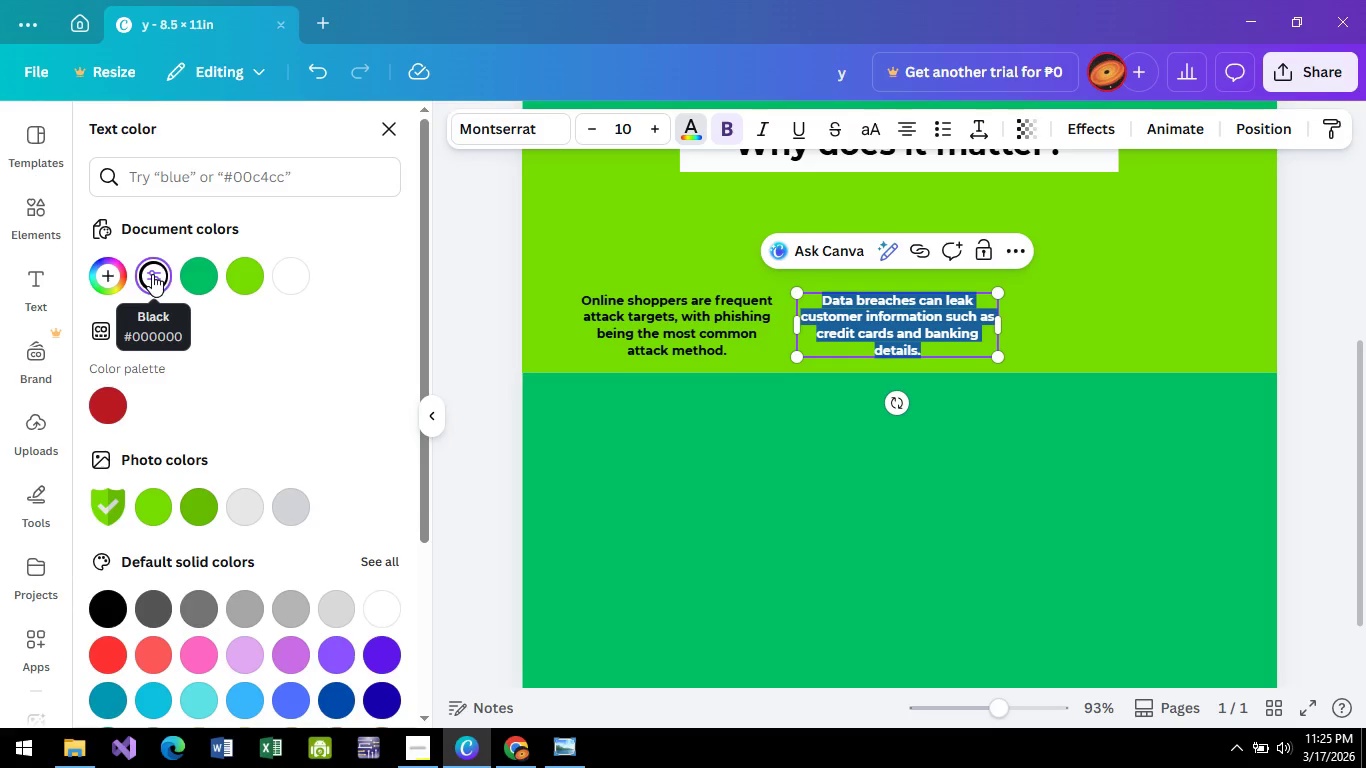 
key(Space)
 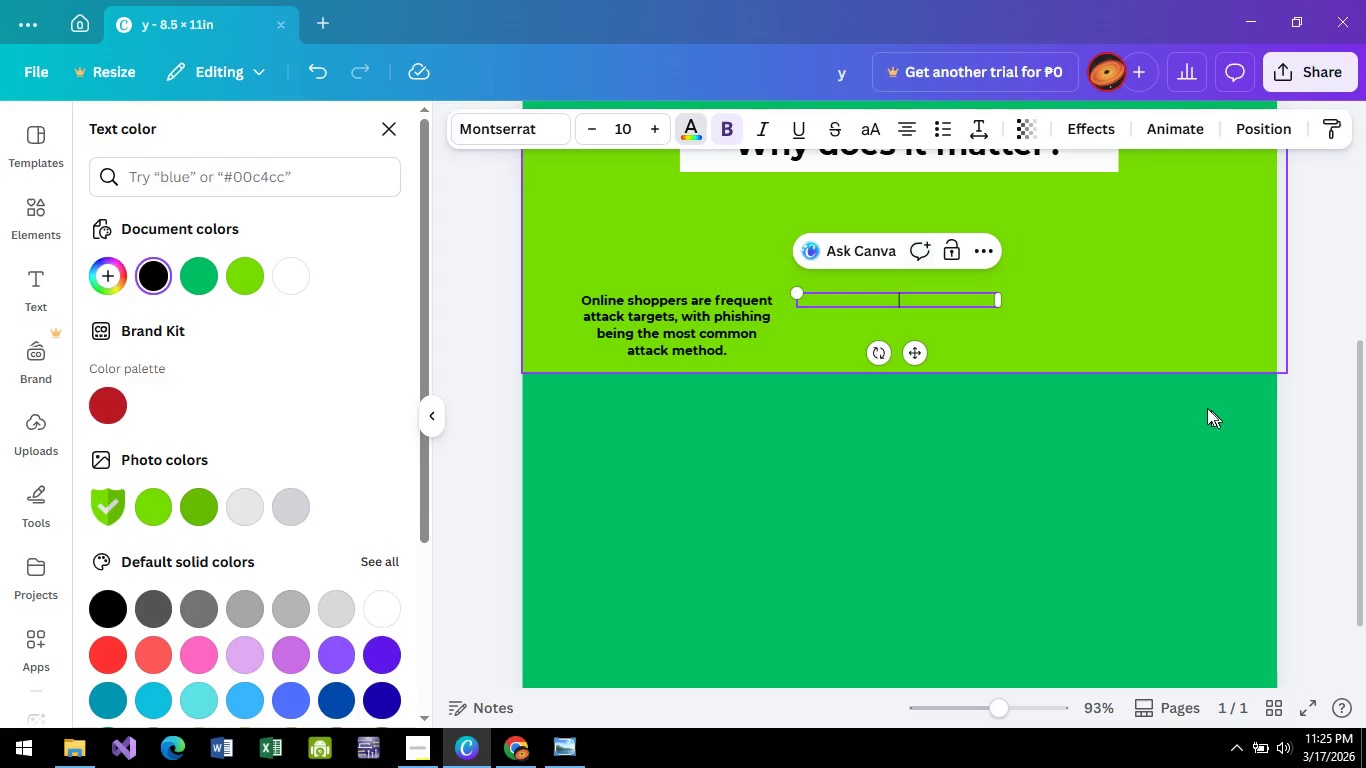 
key(Control+Z)
 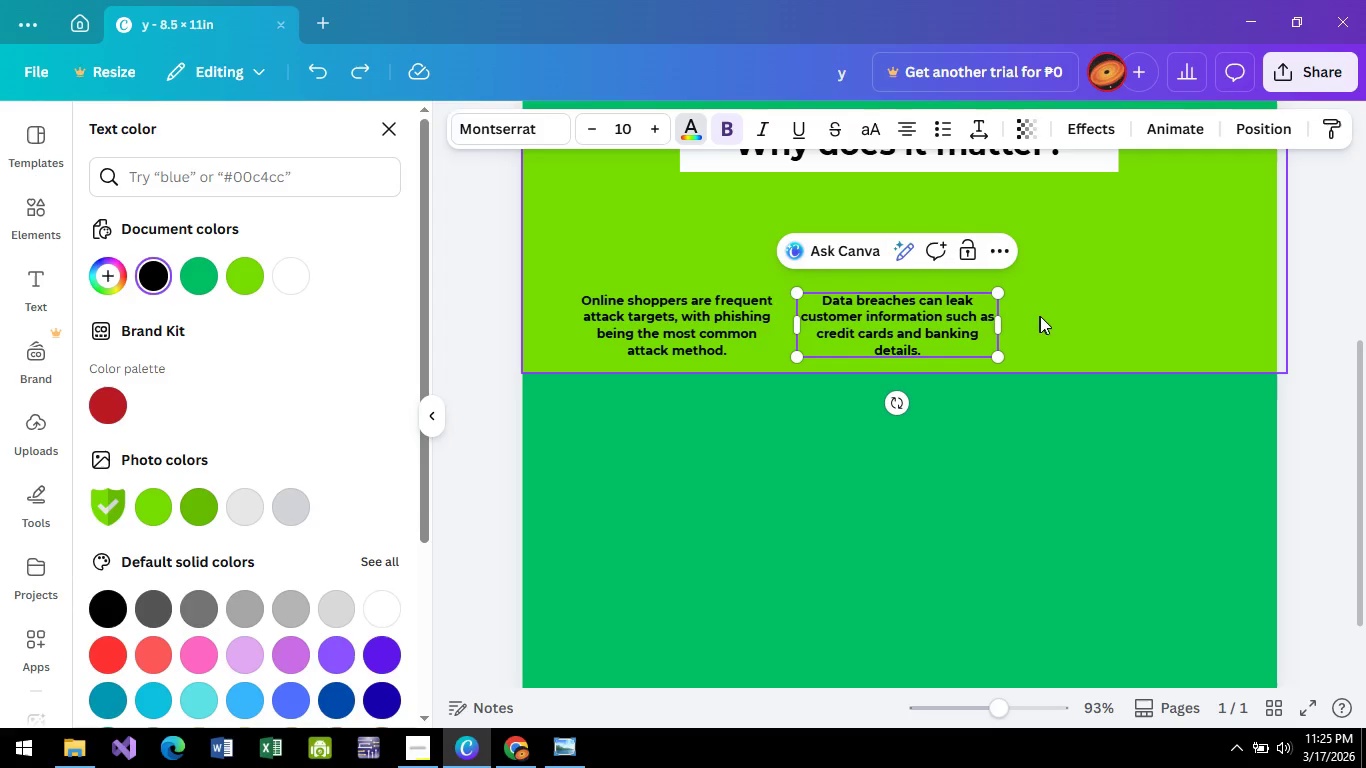 
left_click([1114, 321])
 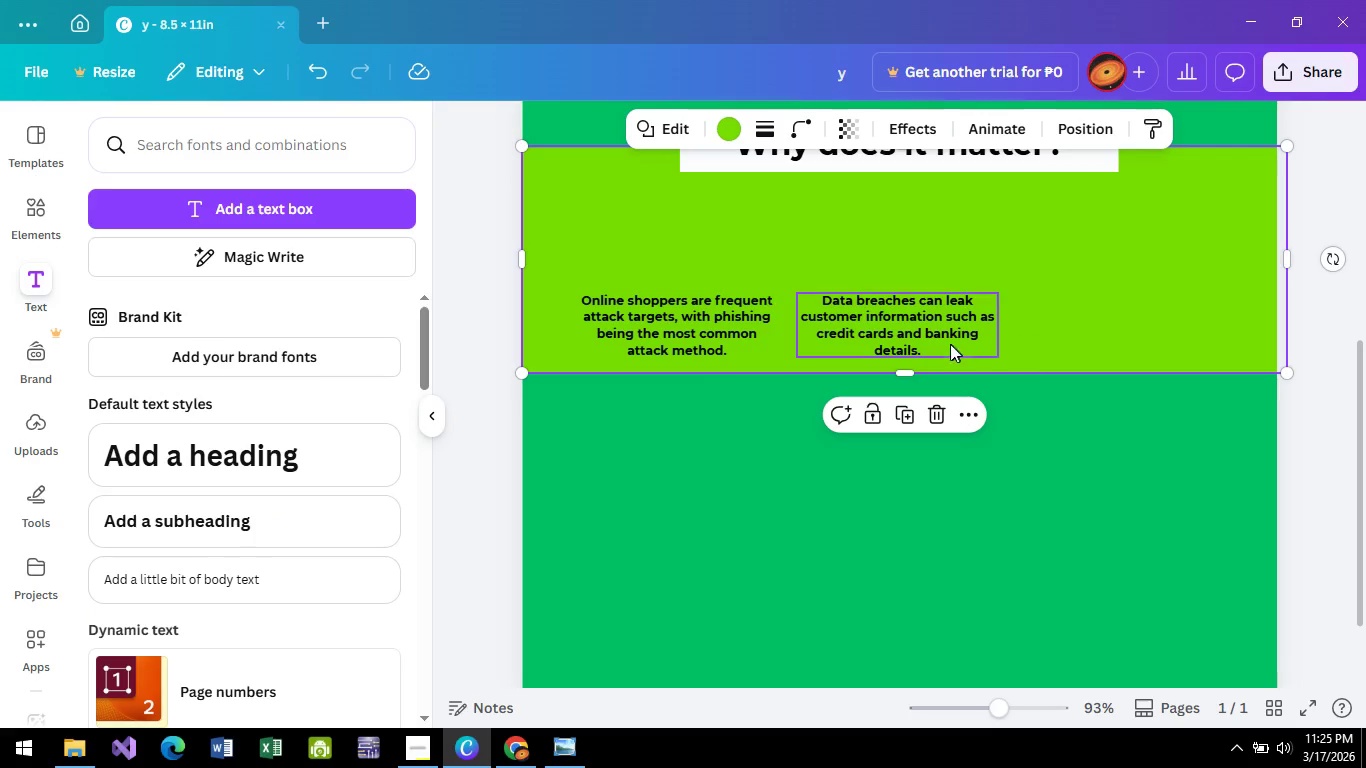 
left_click([934, 344])
 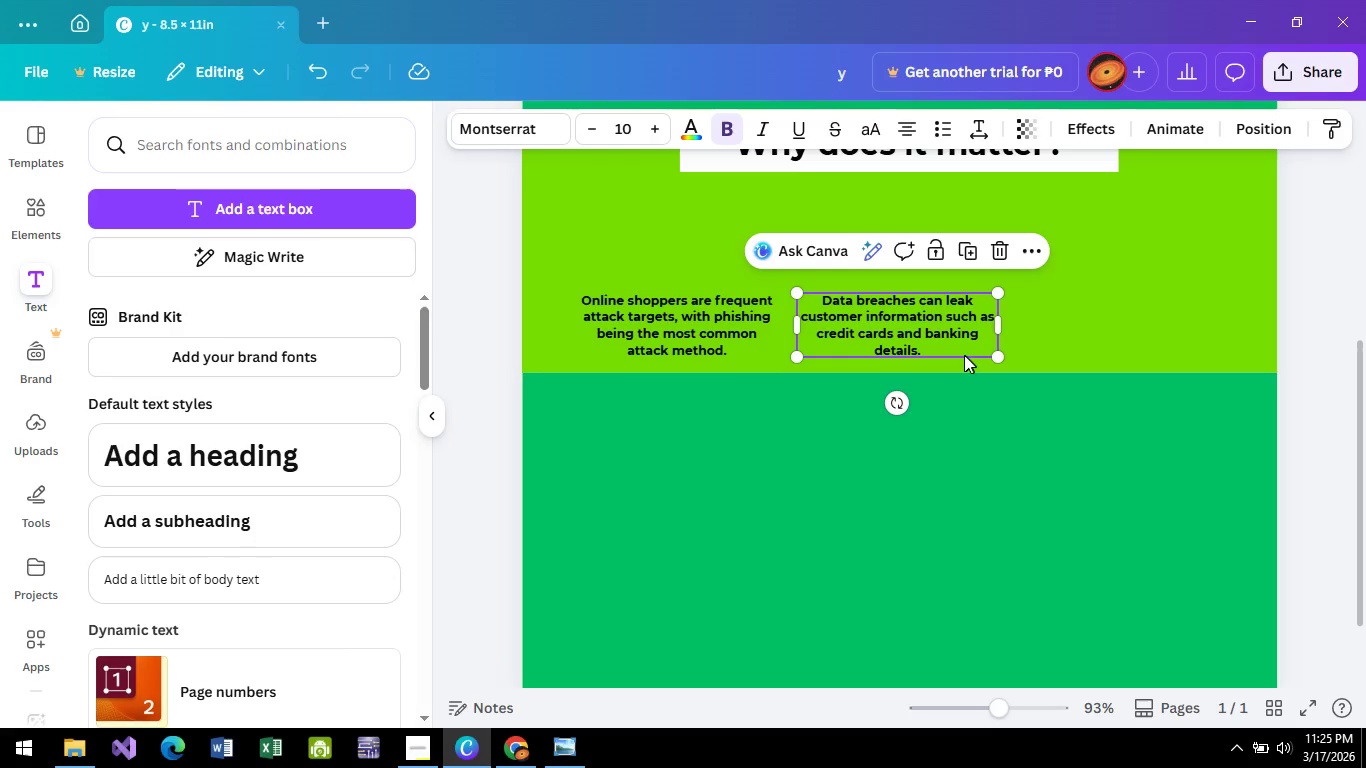 
left_click([964, 356])
 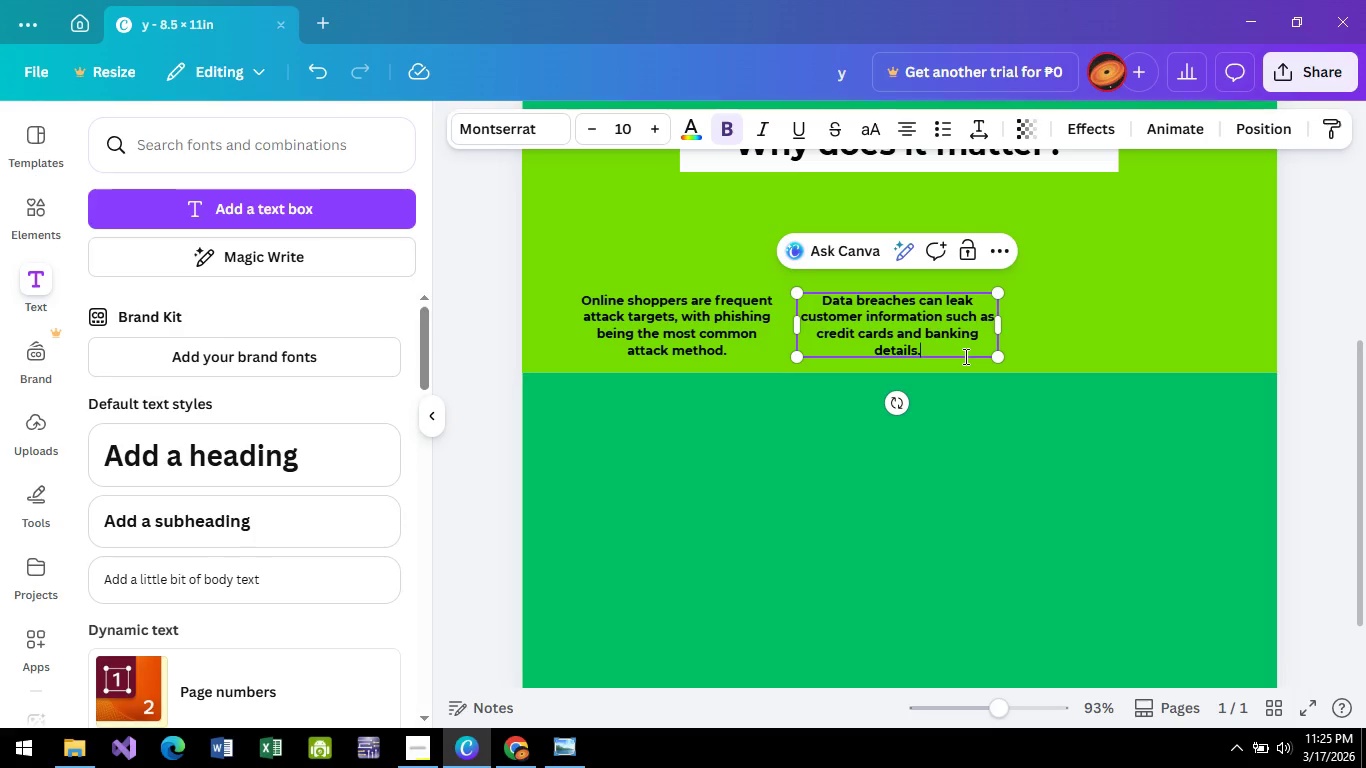 
right_click([964, 356])
 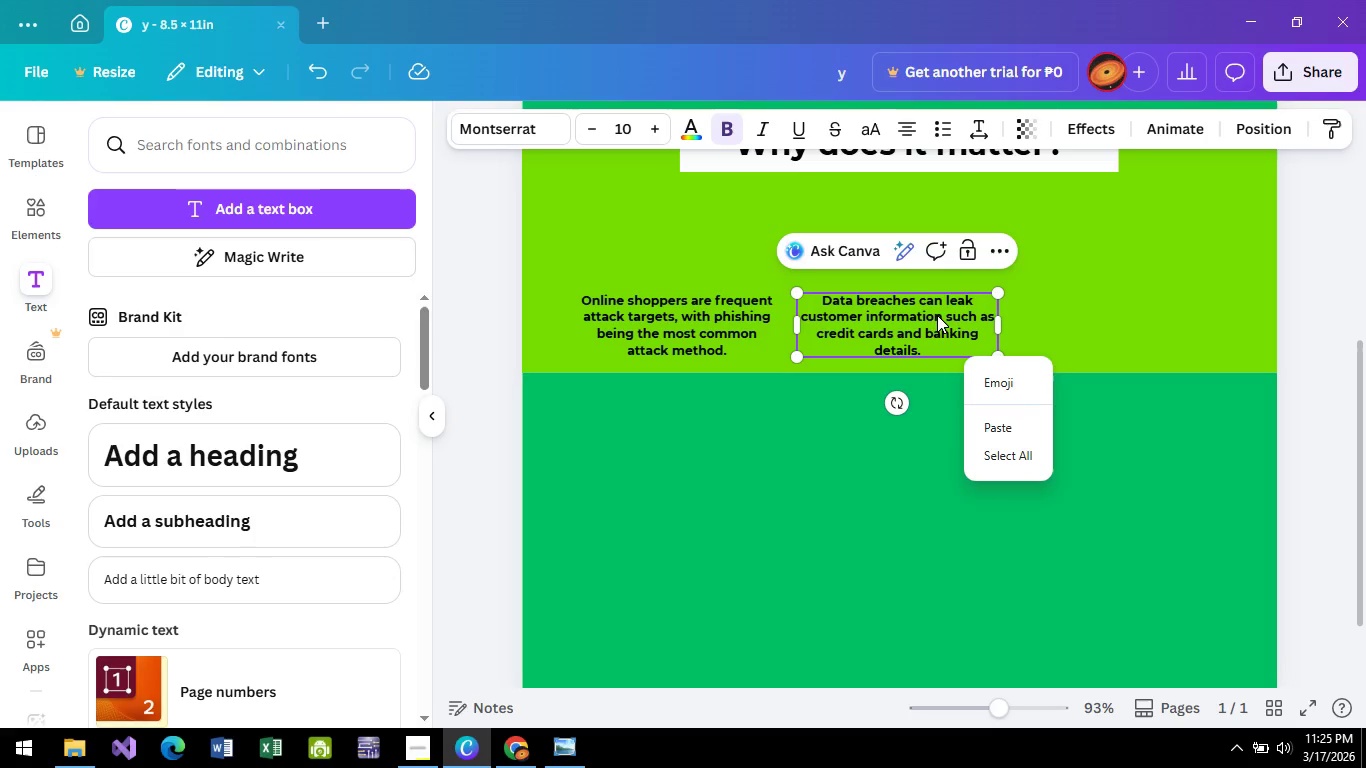 
left_click([939, 308])
 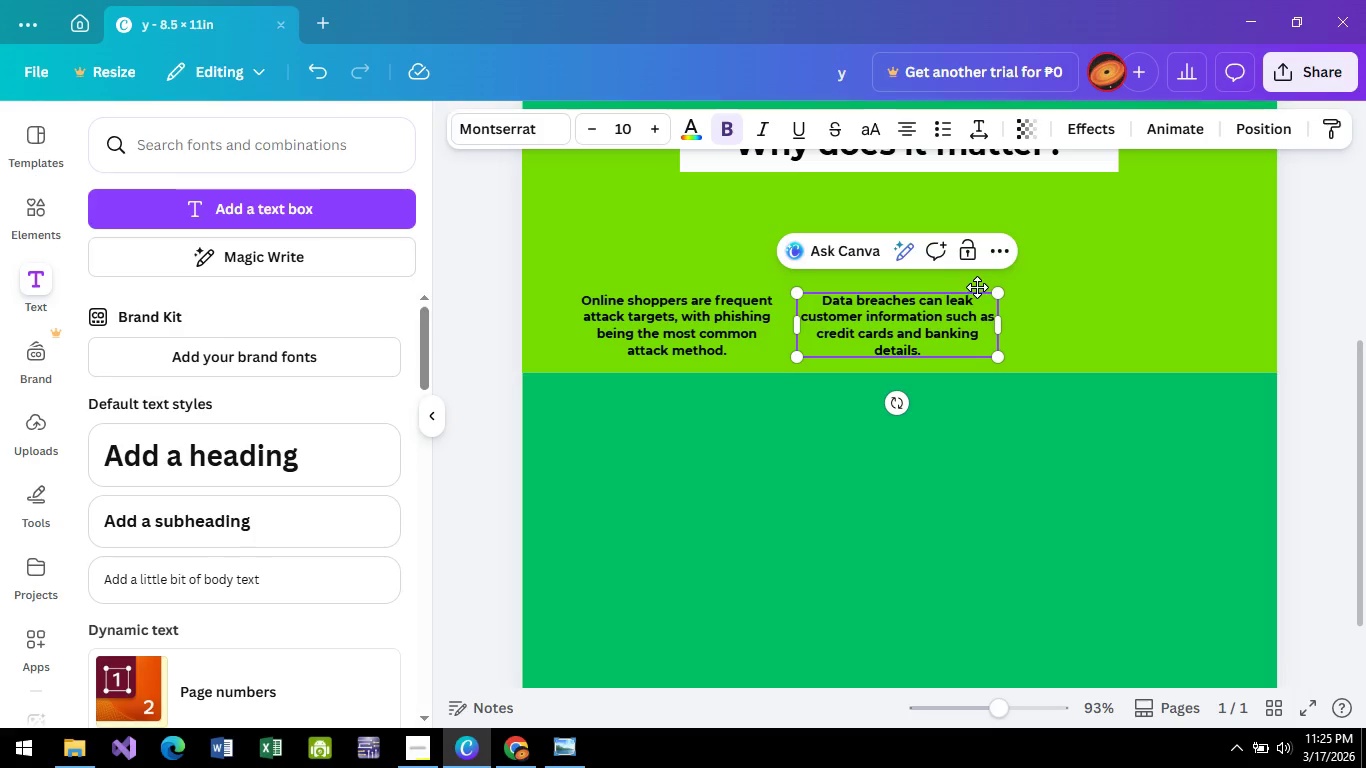 
left_click([977, 287])
 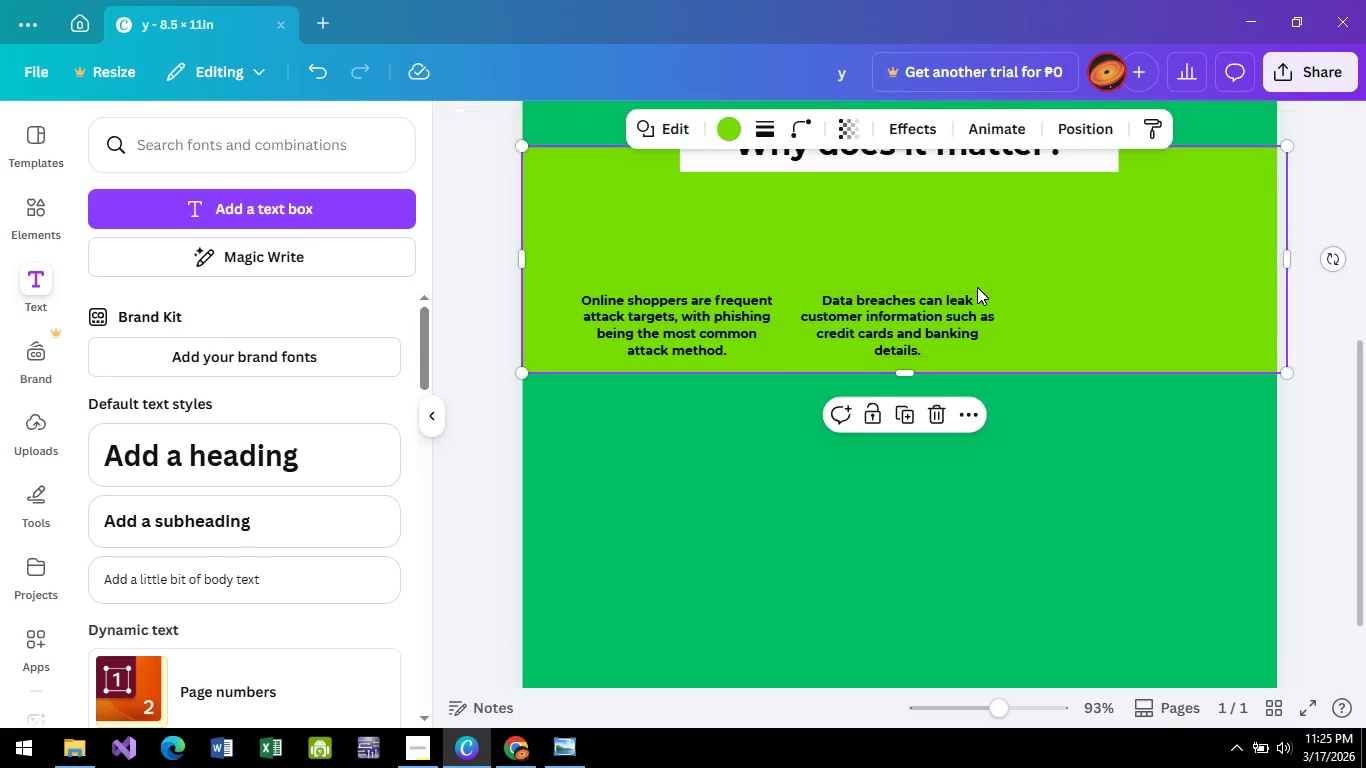 
key(Control+C)
 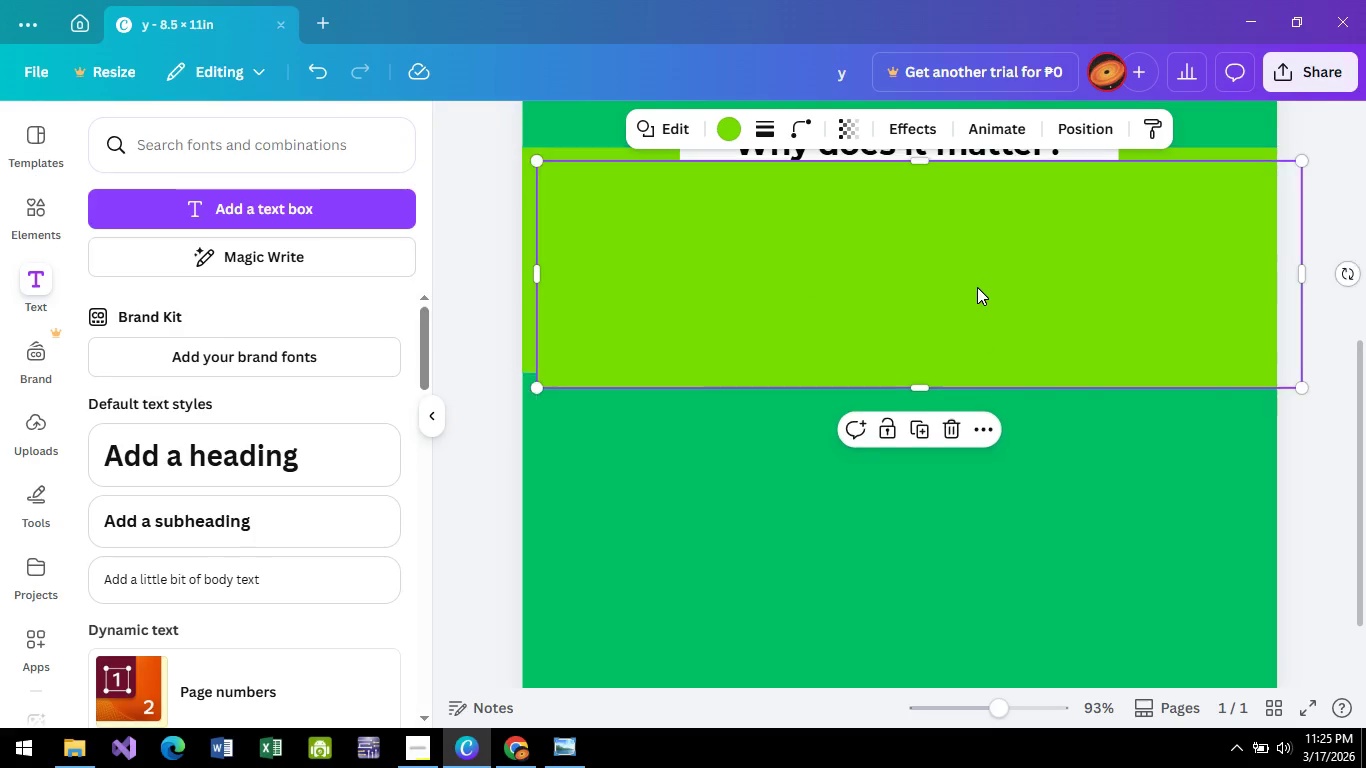 
key(Control+V)
 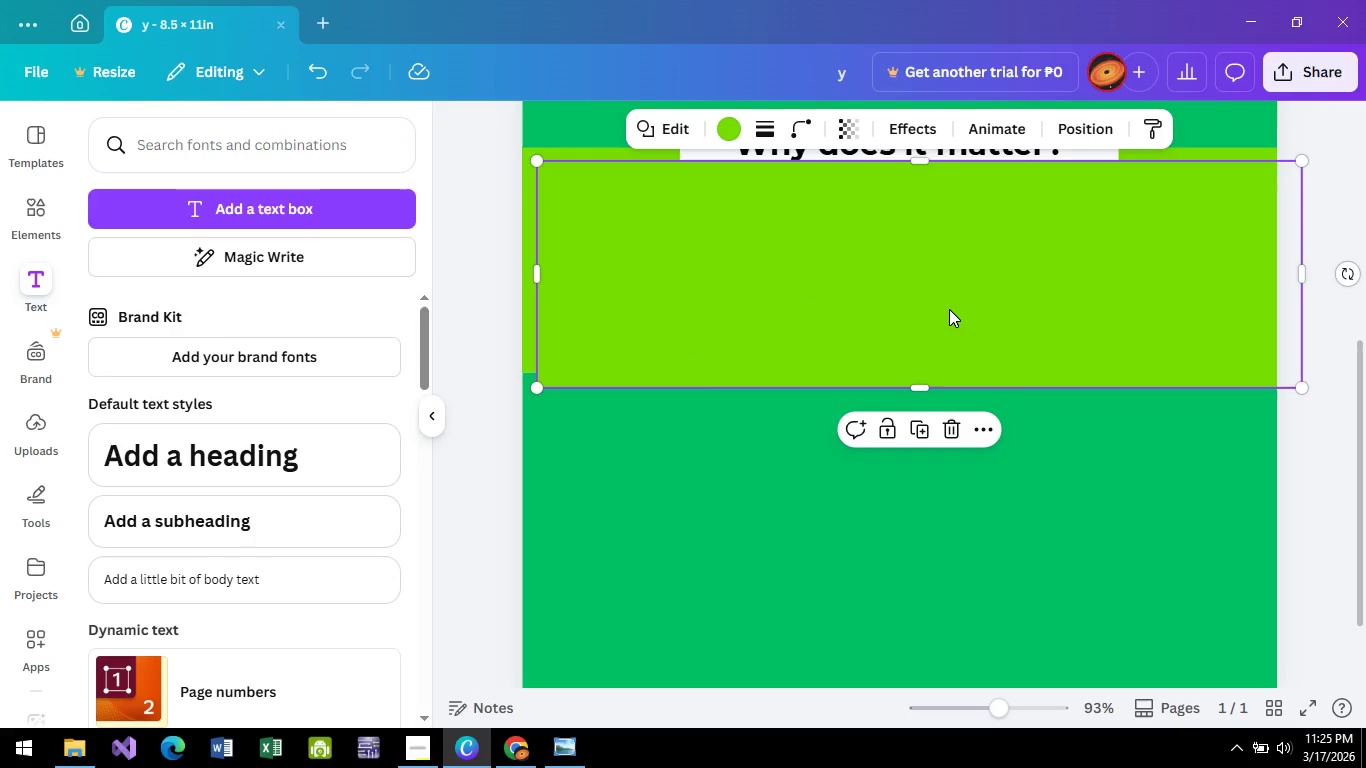 
key(Control+Z)
 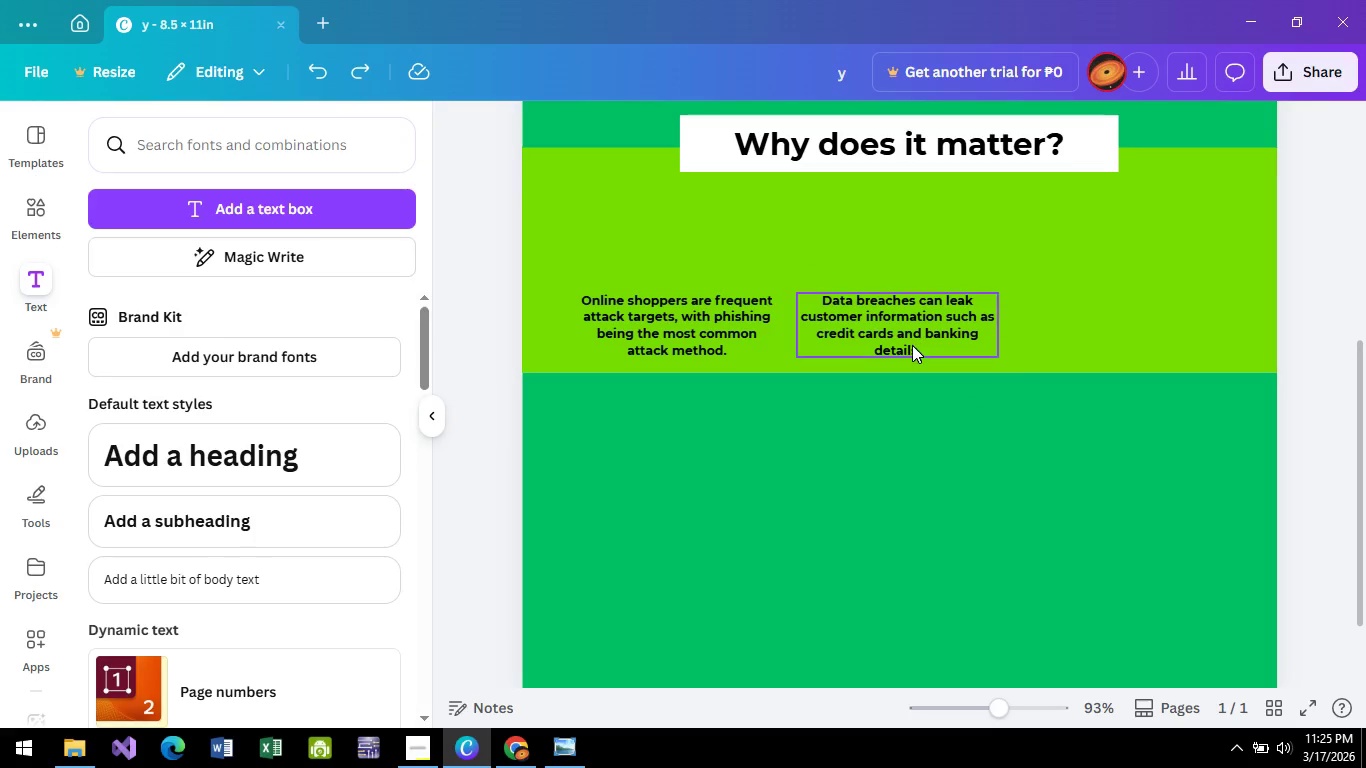 
left_click([920, 335])
 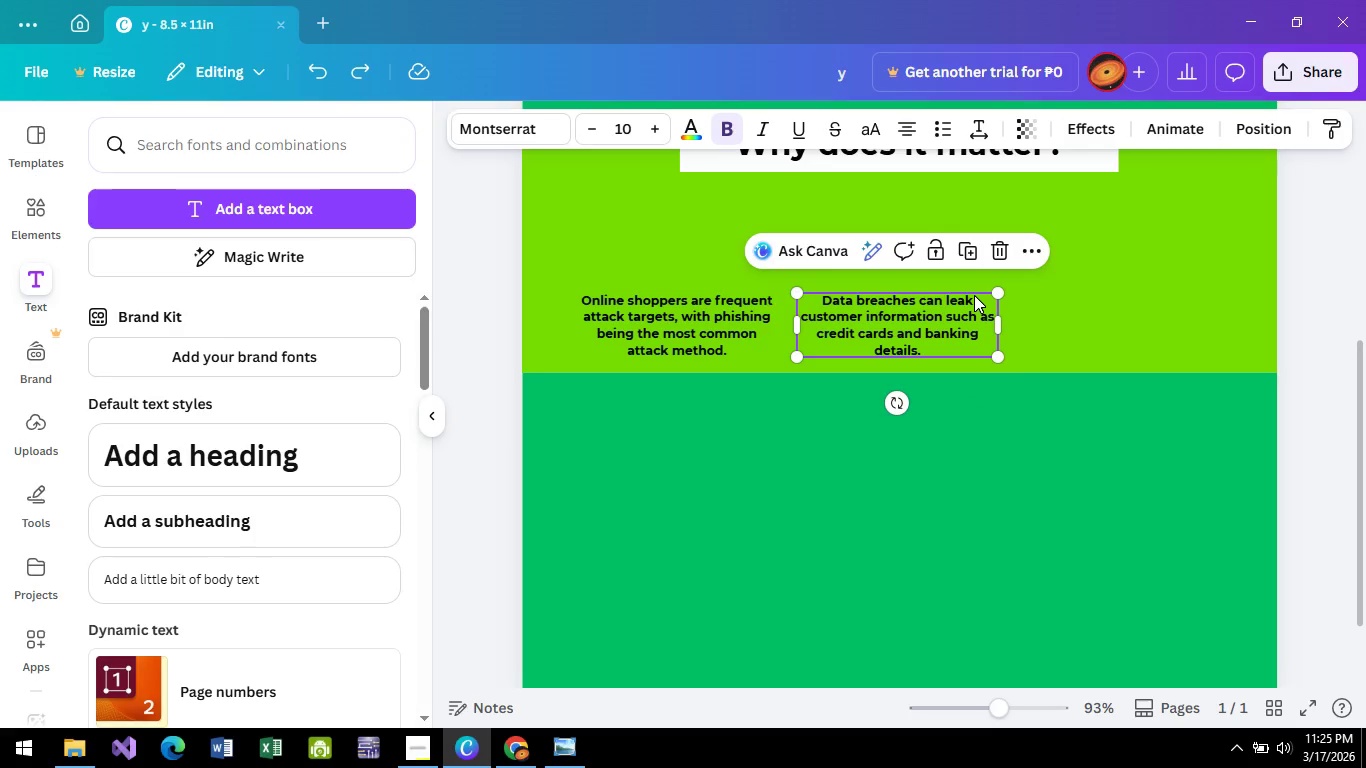 
key(Space)
 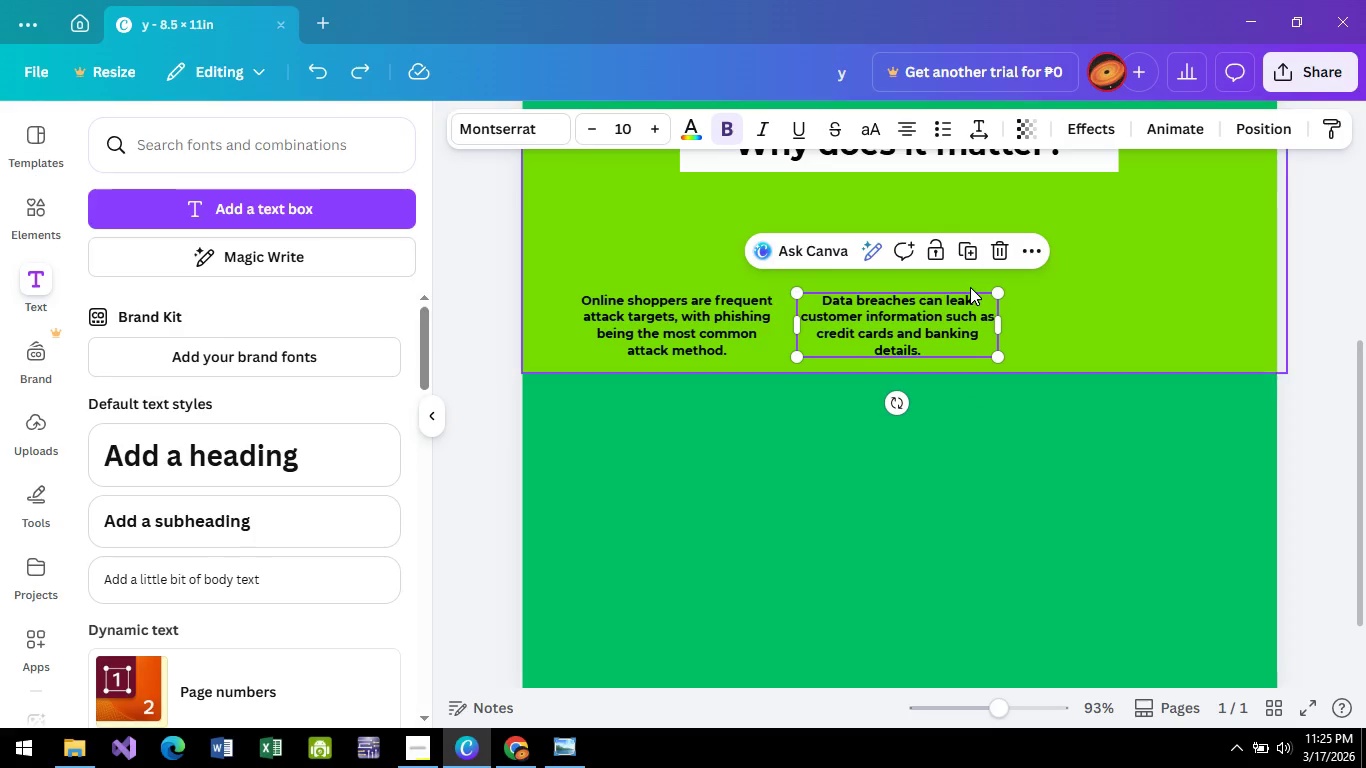 
key(Control+C)
 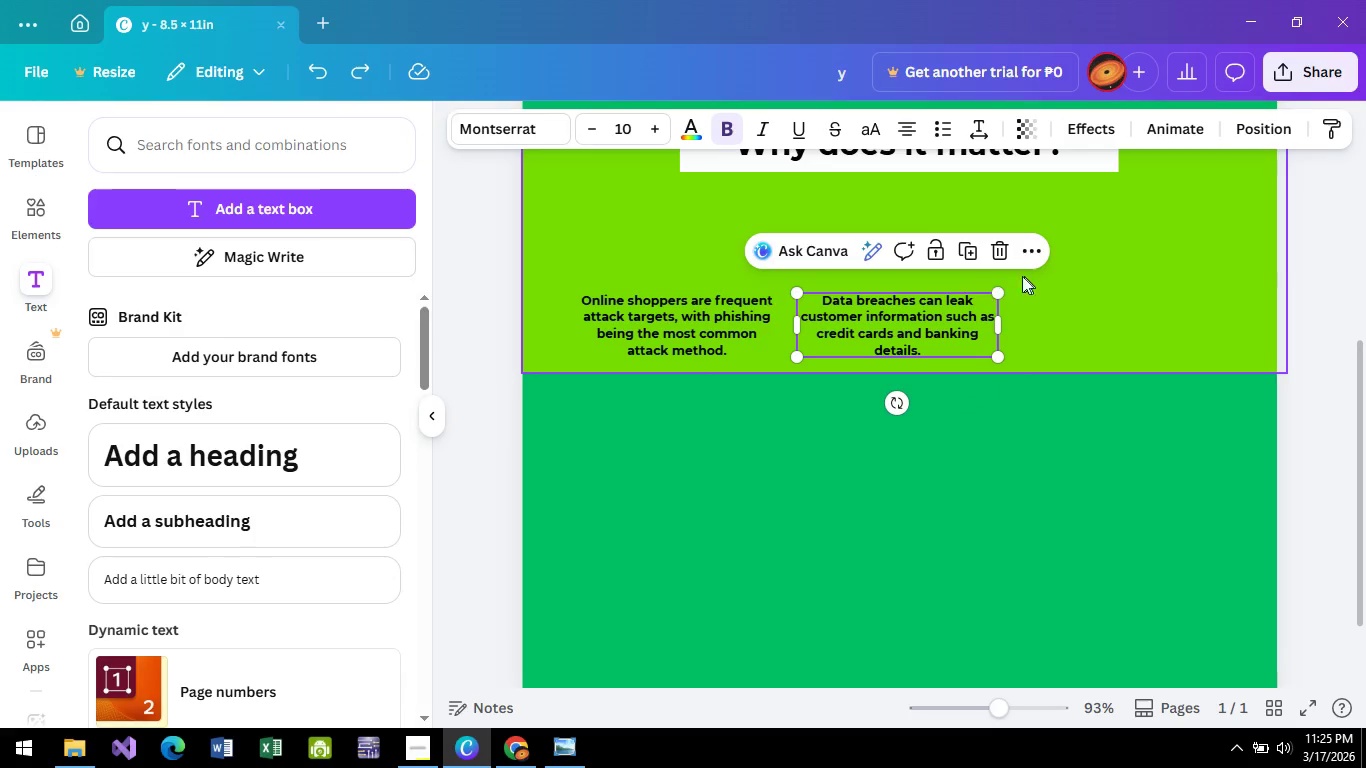 
key(Control+V)
 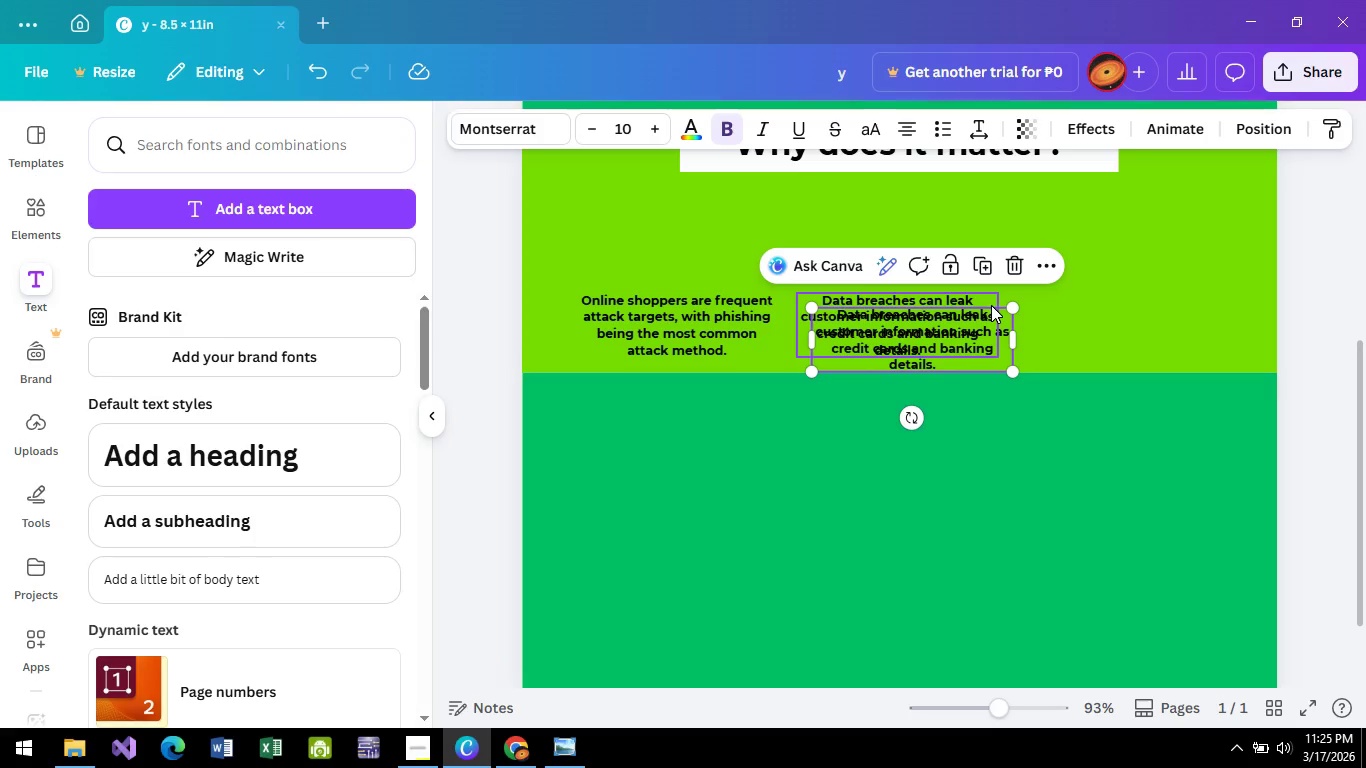 
wait(6.09)
 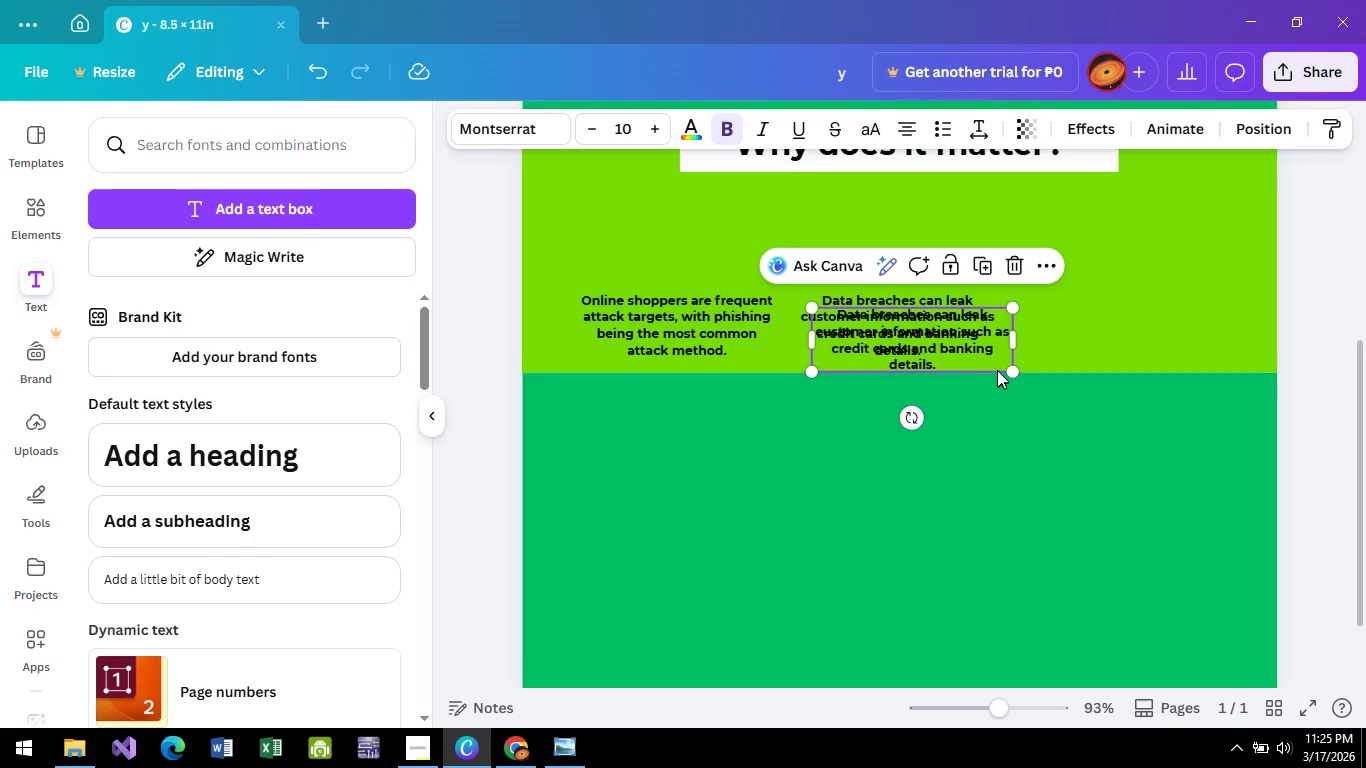 
left_click_drag(start_coordinate=[998, 345], to_coordinate=[1080, 307])
 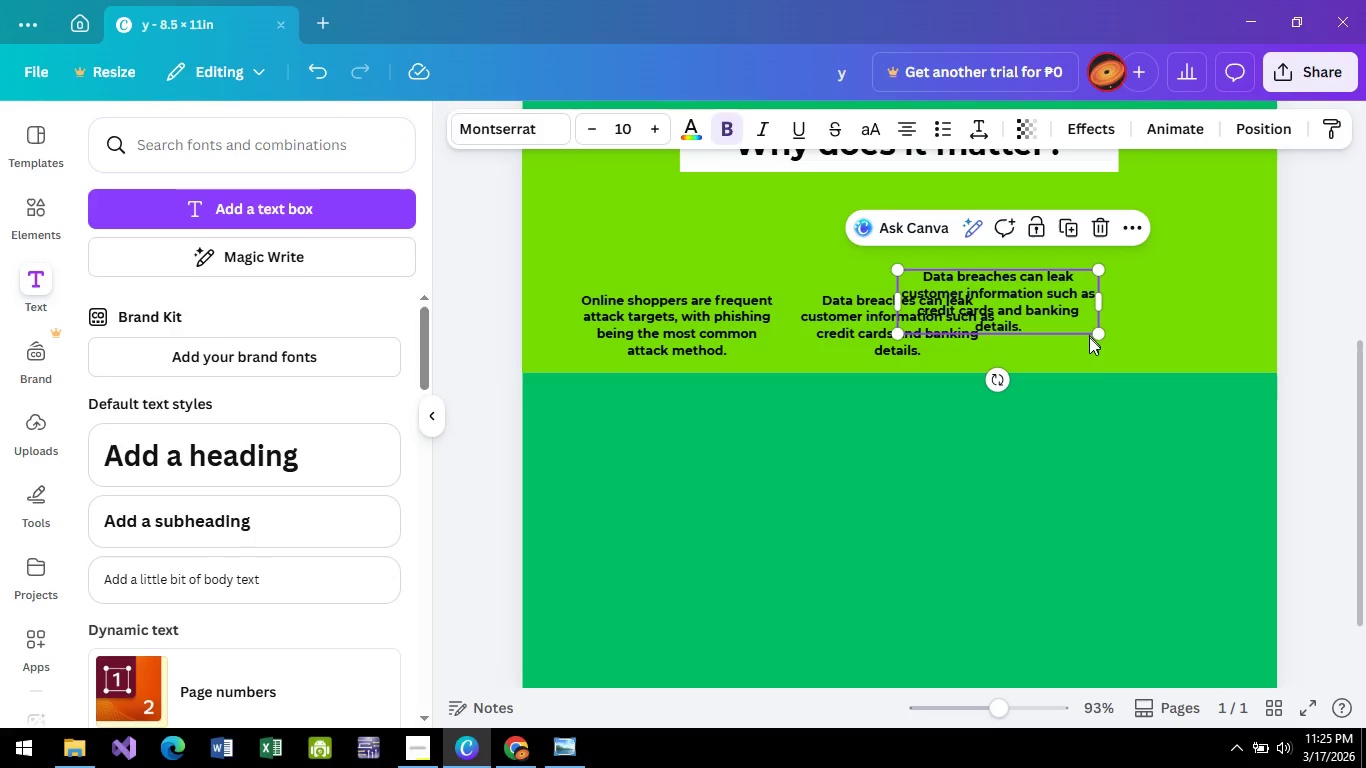 
key(ScrollLock)
 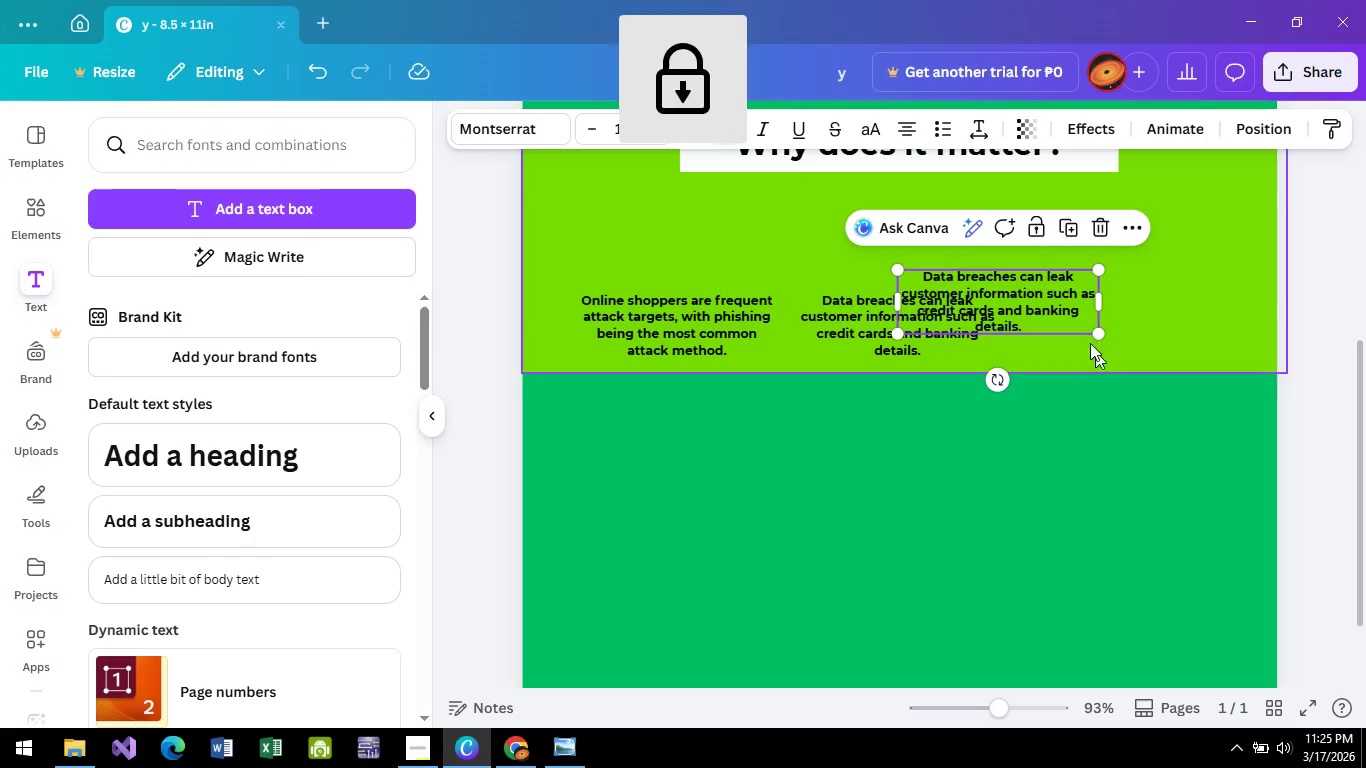 
key(Pause)
 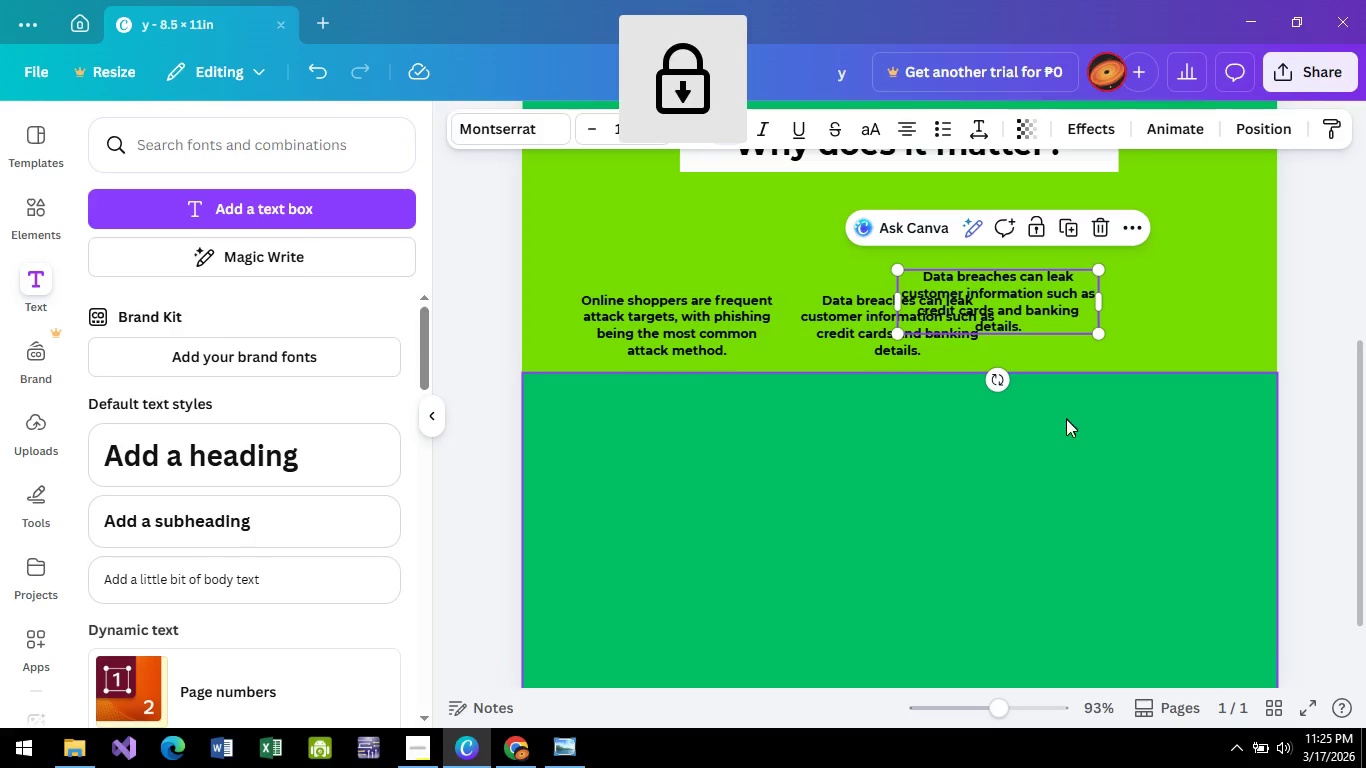 
hold_key(key=PrintScreen, duration=2.97)
 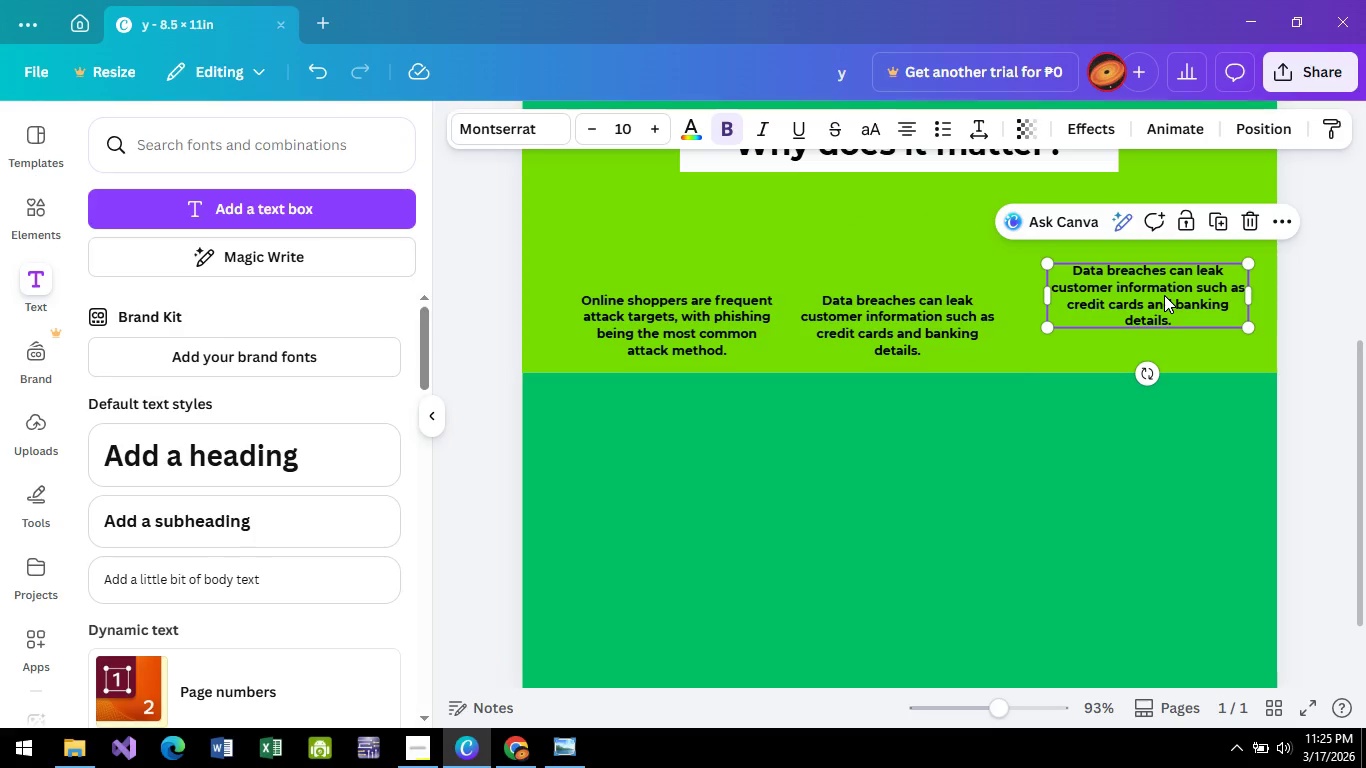 
key(Pause)
 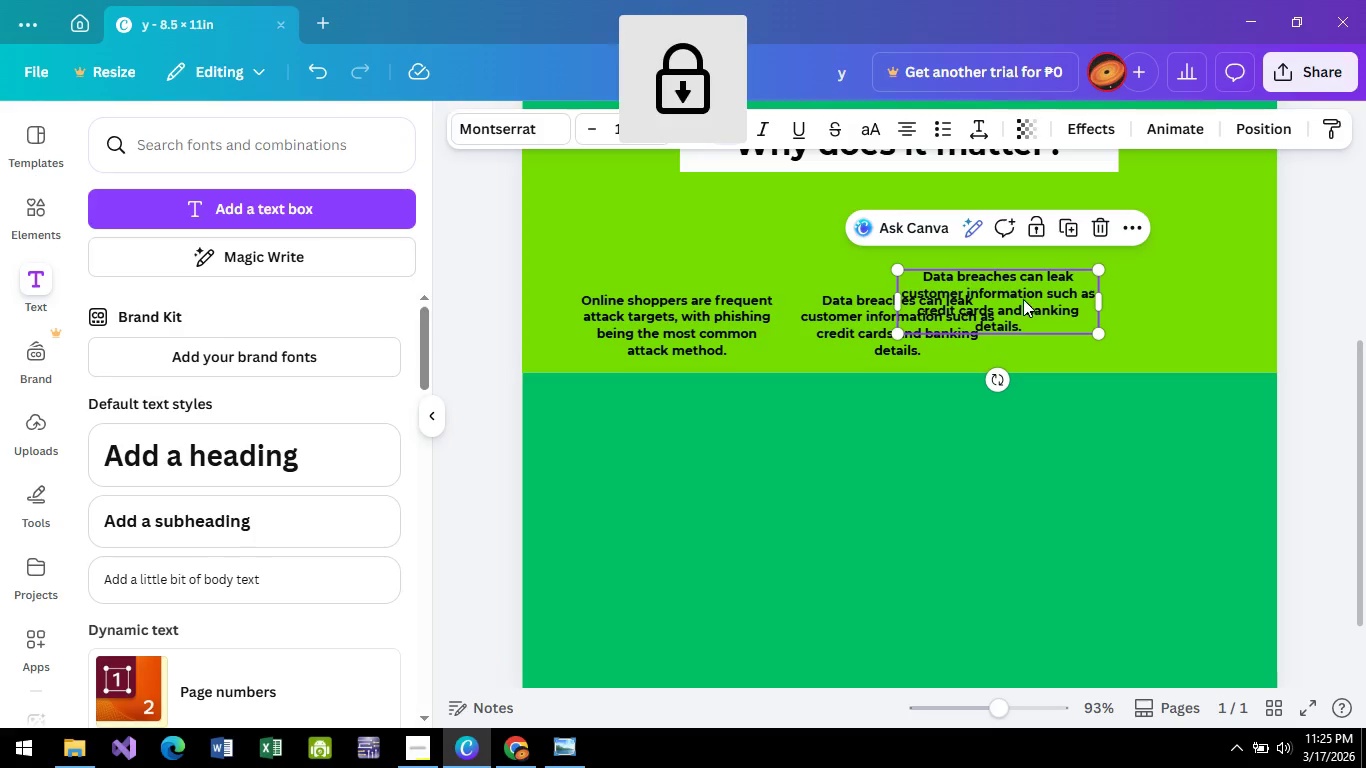 
left_click_drag(start_coordinate=[1023, 299], to_coordinate=[1173, 293])
 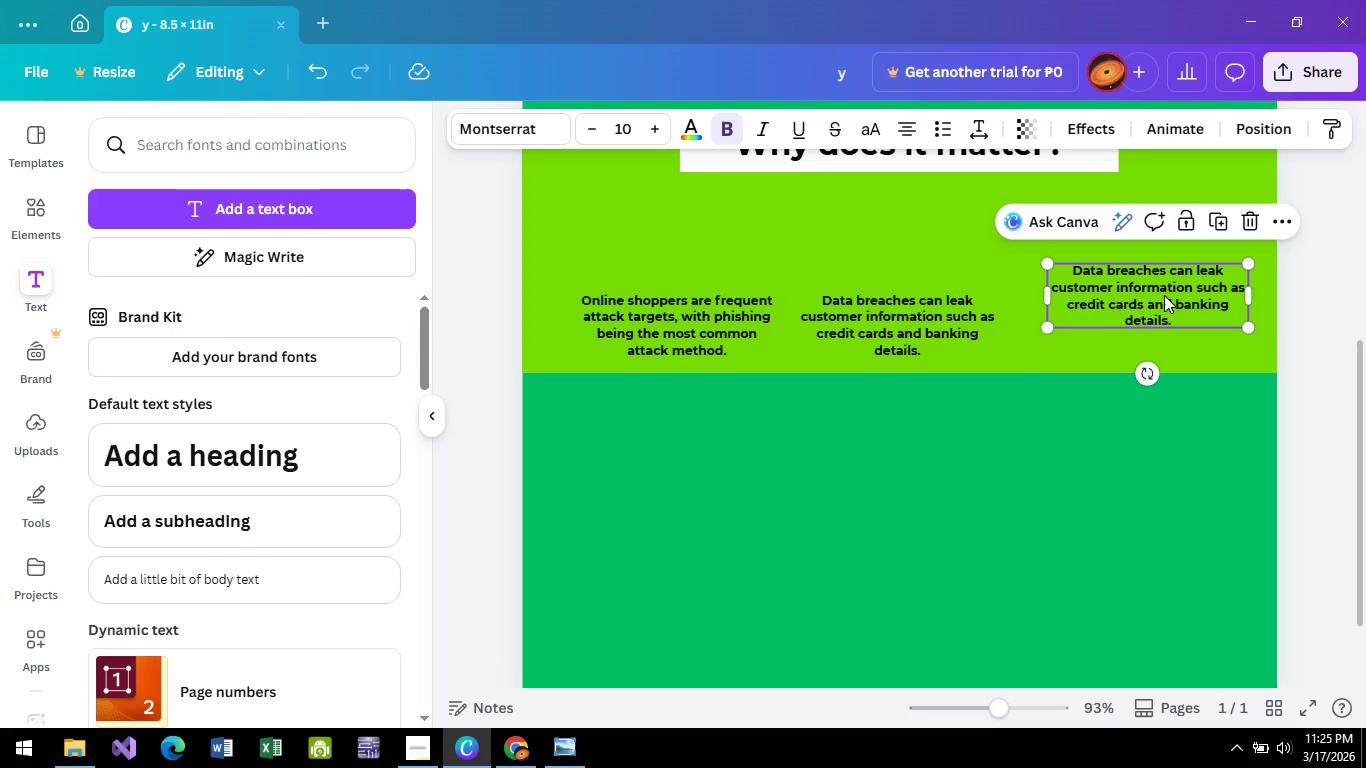 
key(Pause)
 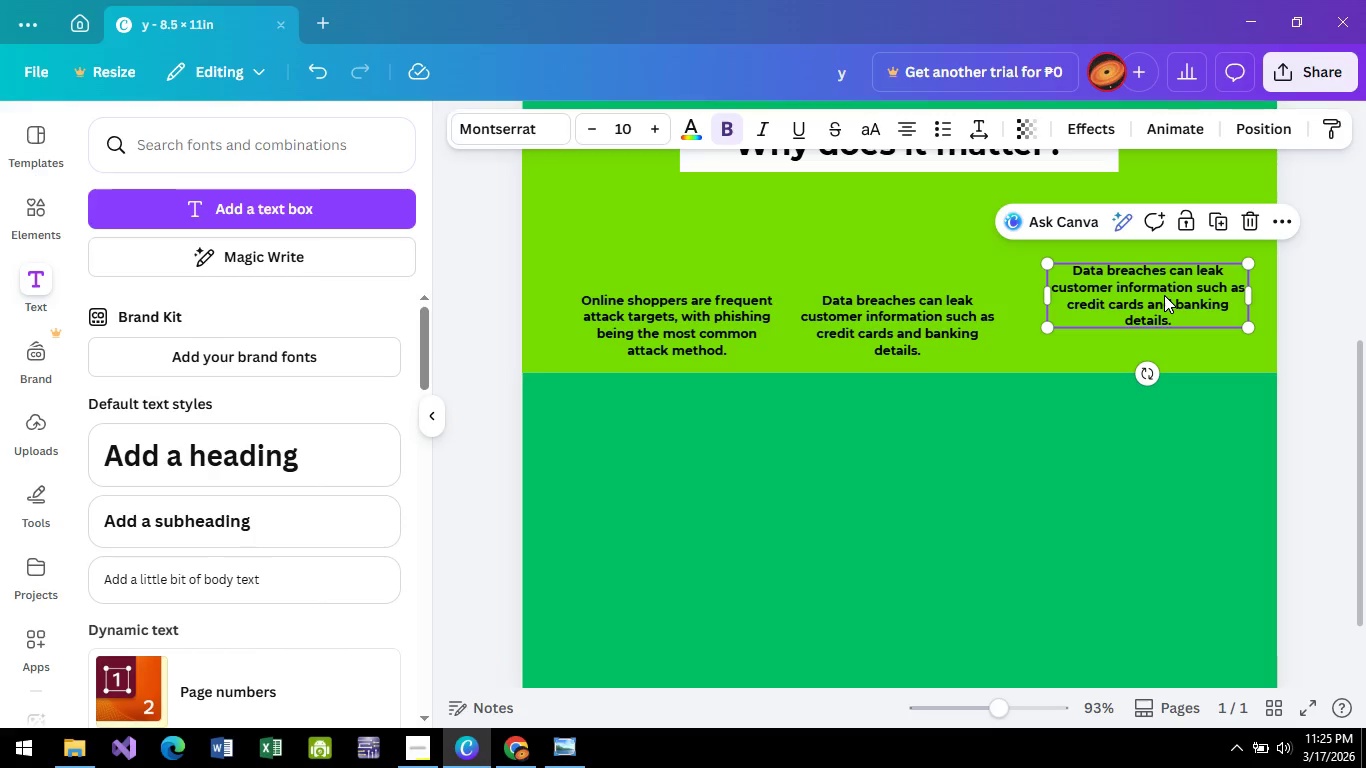 
key(Pause)
 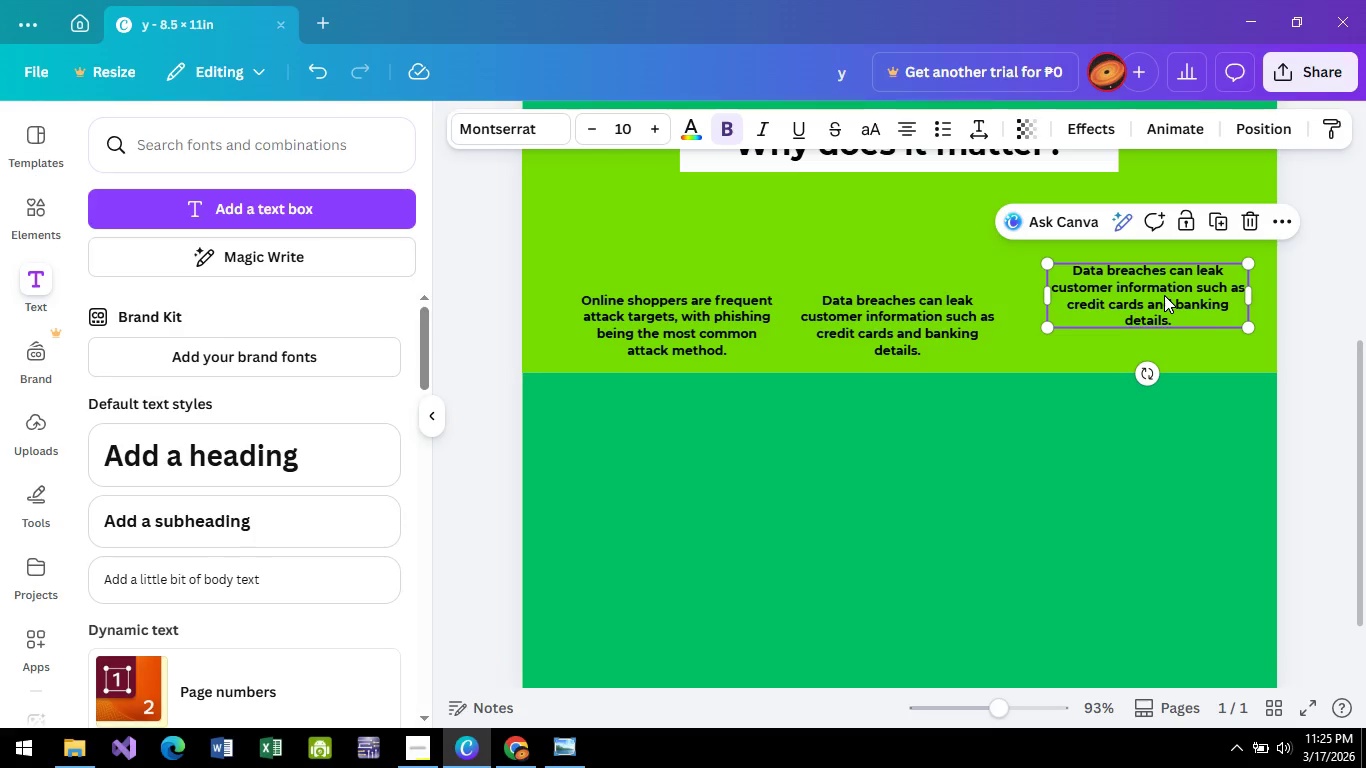 
hold_key(key=PrintScreen, duration=8.88)
 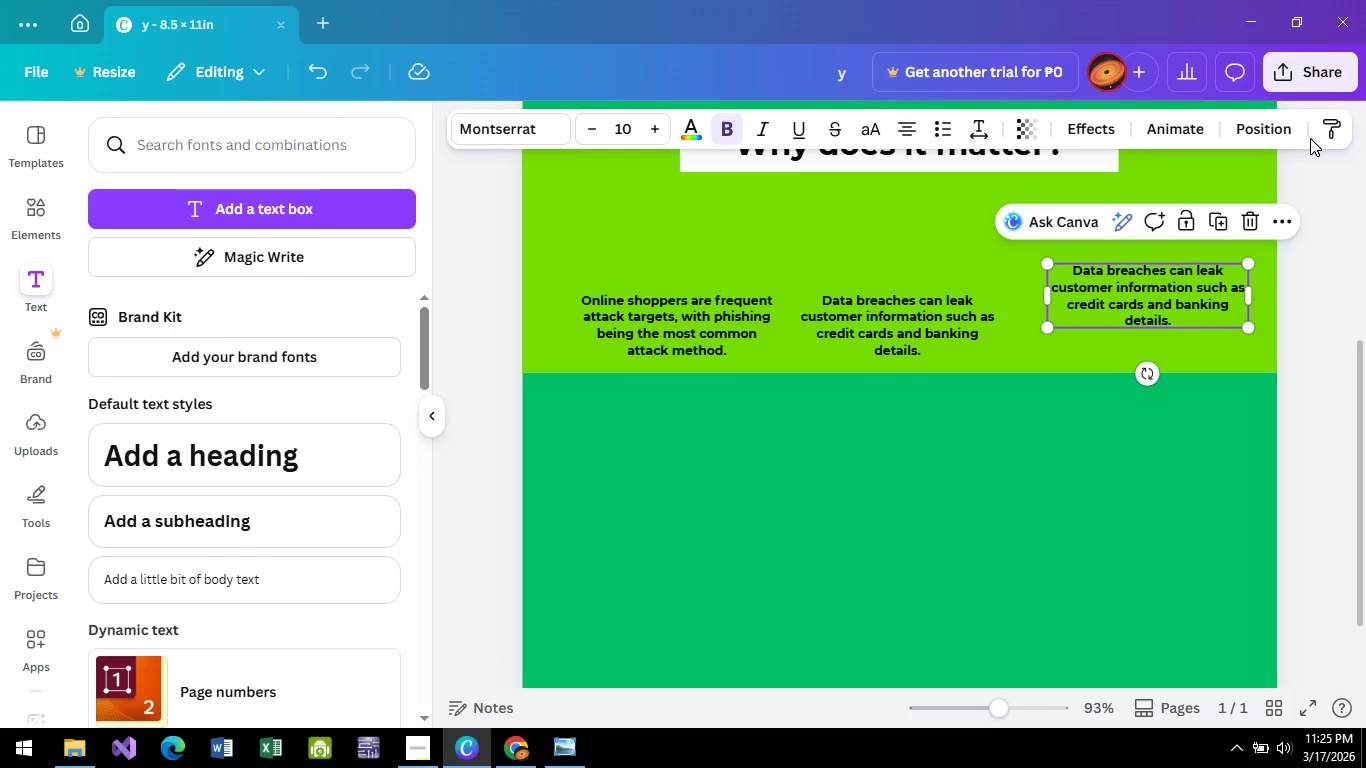 
wait(6.45)
 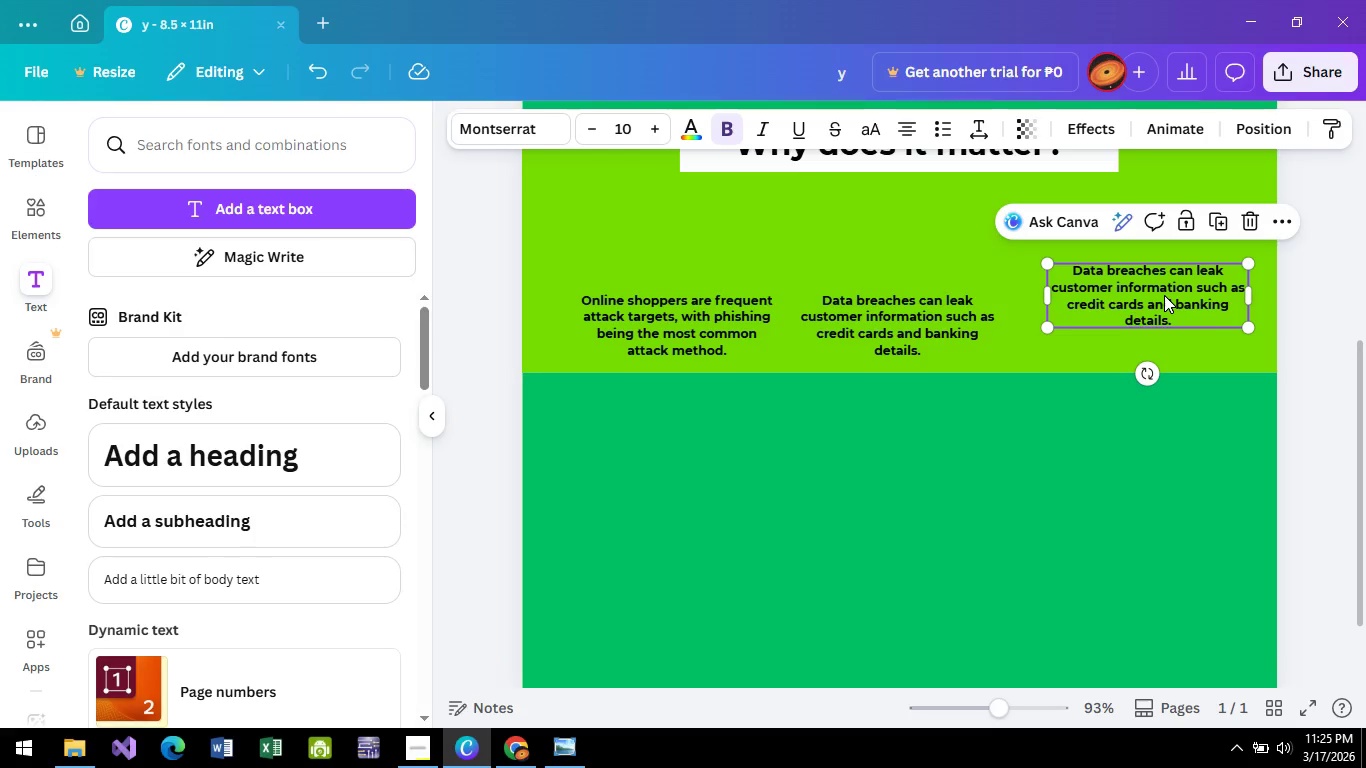 
left_click_drag(start_coordinate=[1150, 264], to_coordinate=[1145, 293])
 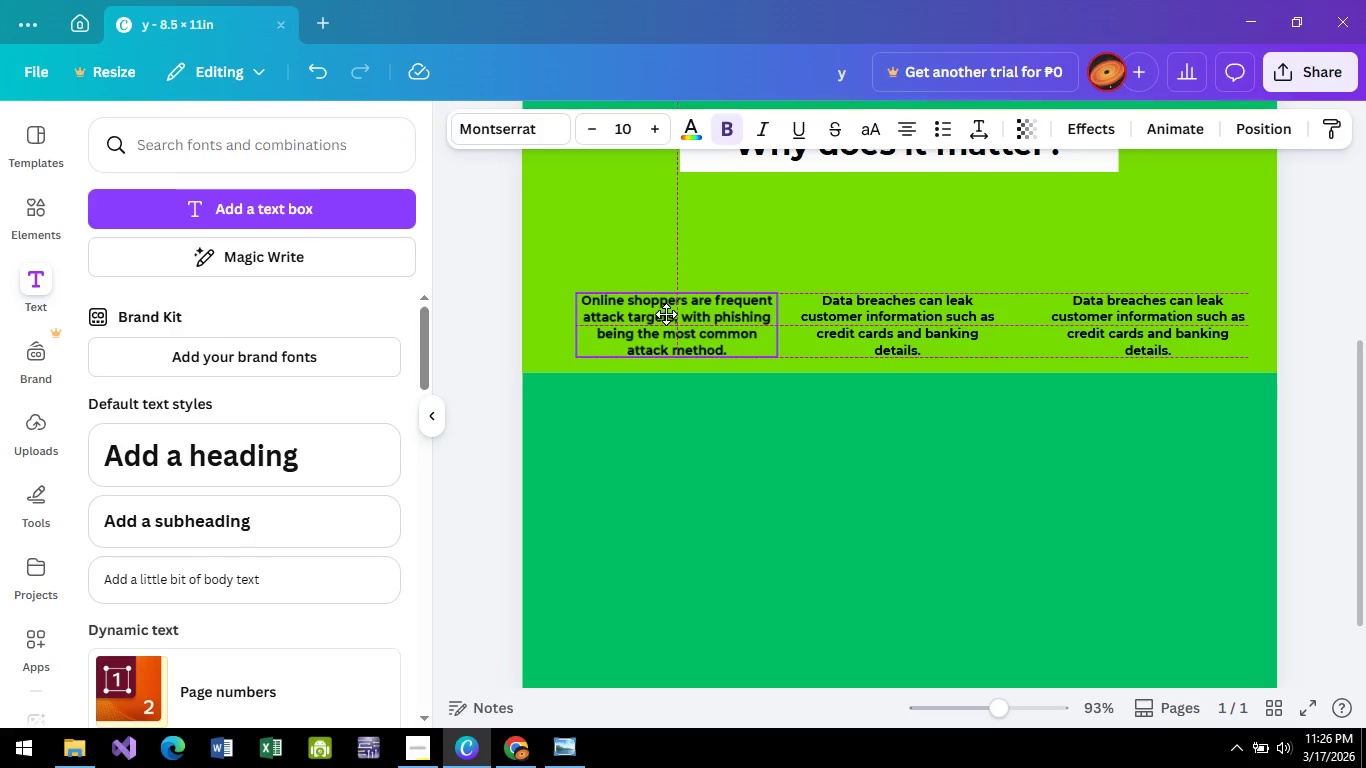 
left_click_drag(start_coordinate=[862, 318], to_coordinate=[881, 318])
 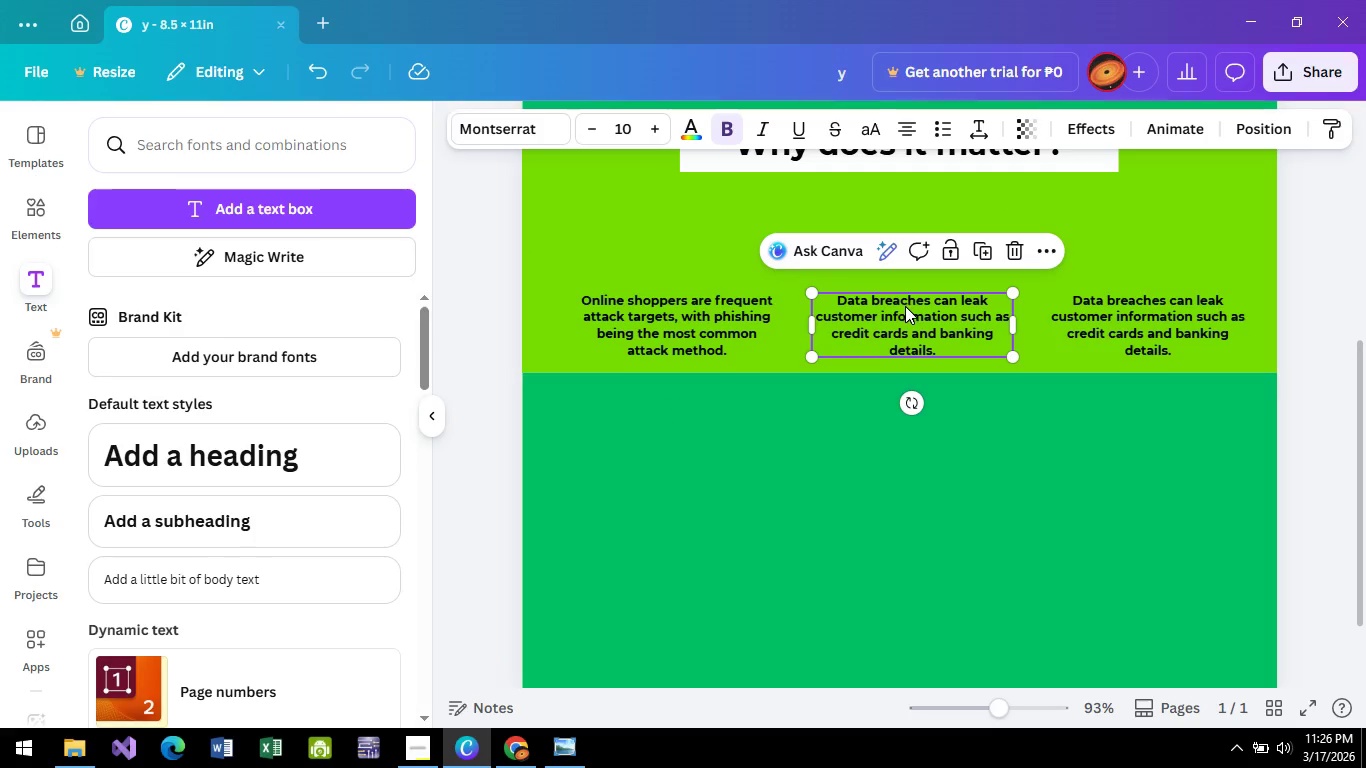 
scroll: coordinate [905, 308], scroll_direction: up, amount: 3.0
 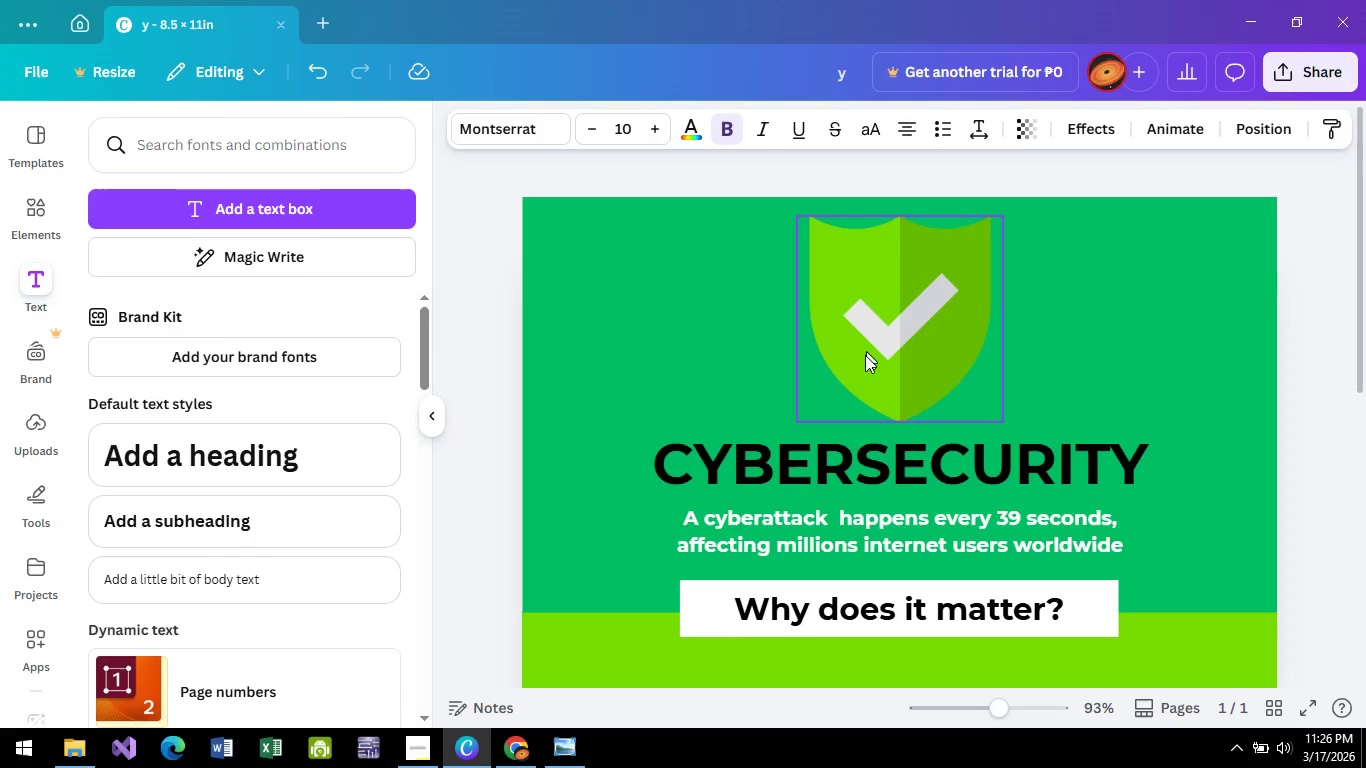 
scroll: coordinate [863, 360], scroll_direction: down, amount: 3.0
 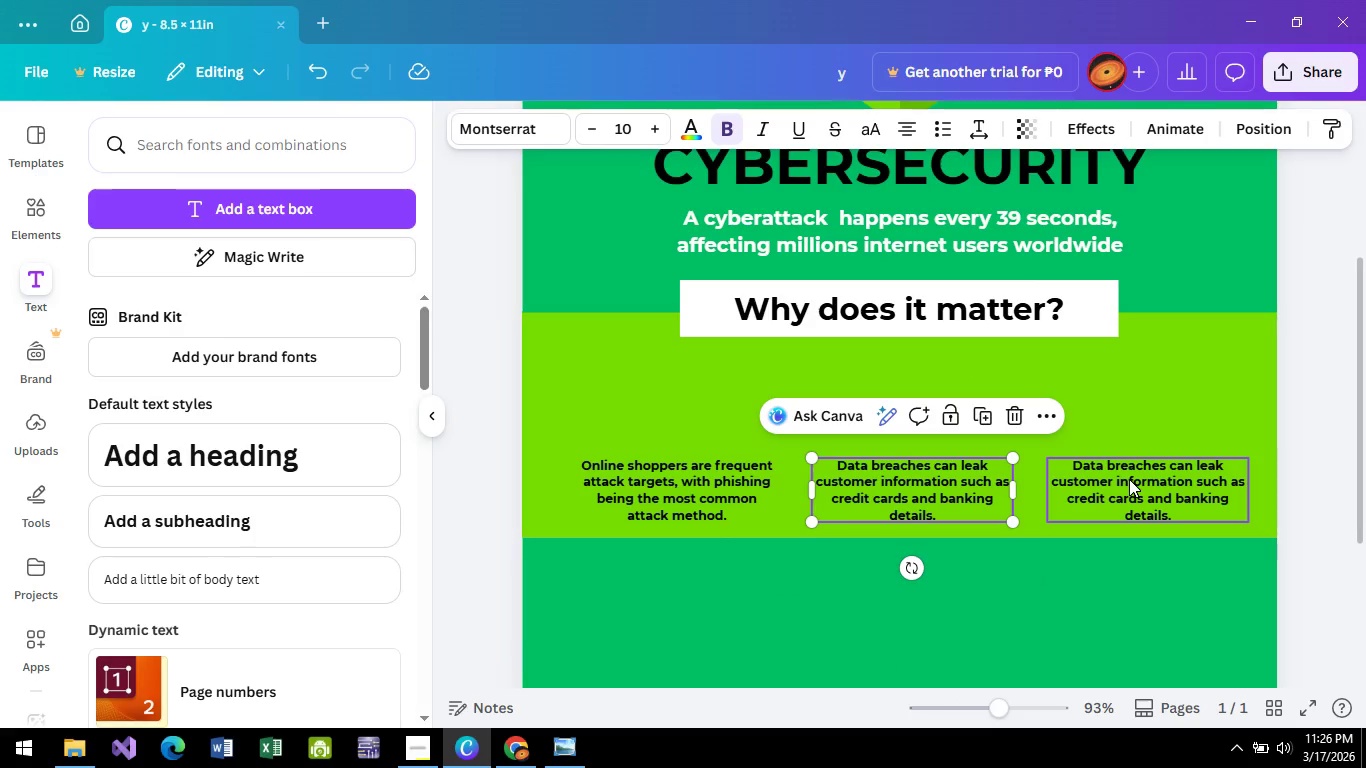 
double_click([1130, 480])
 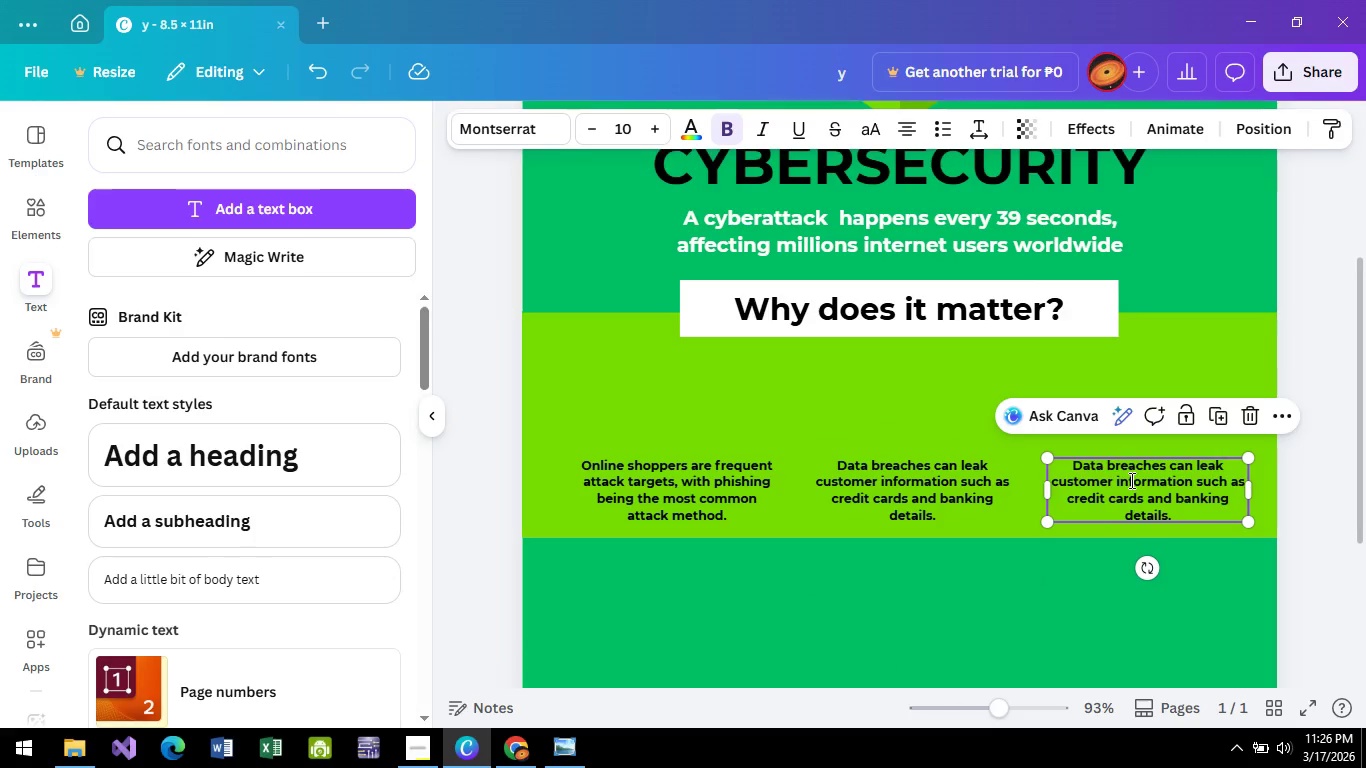 
key(Control+A)
 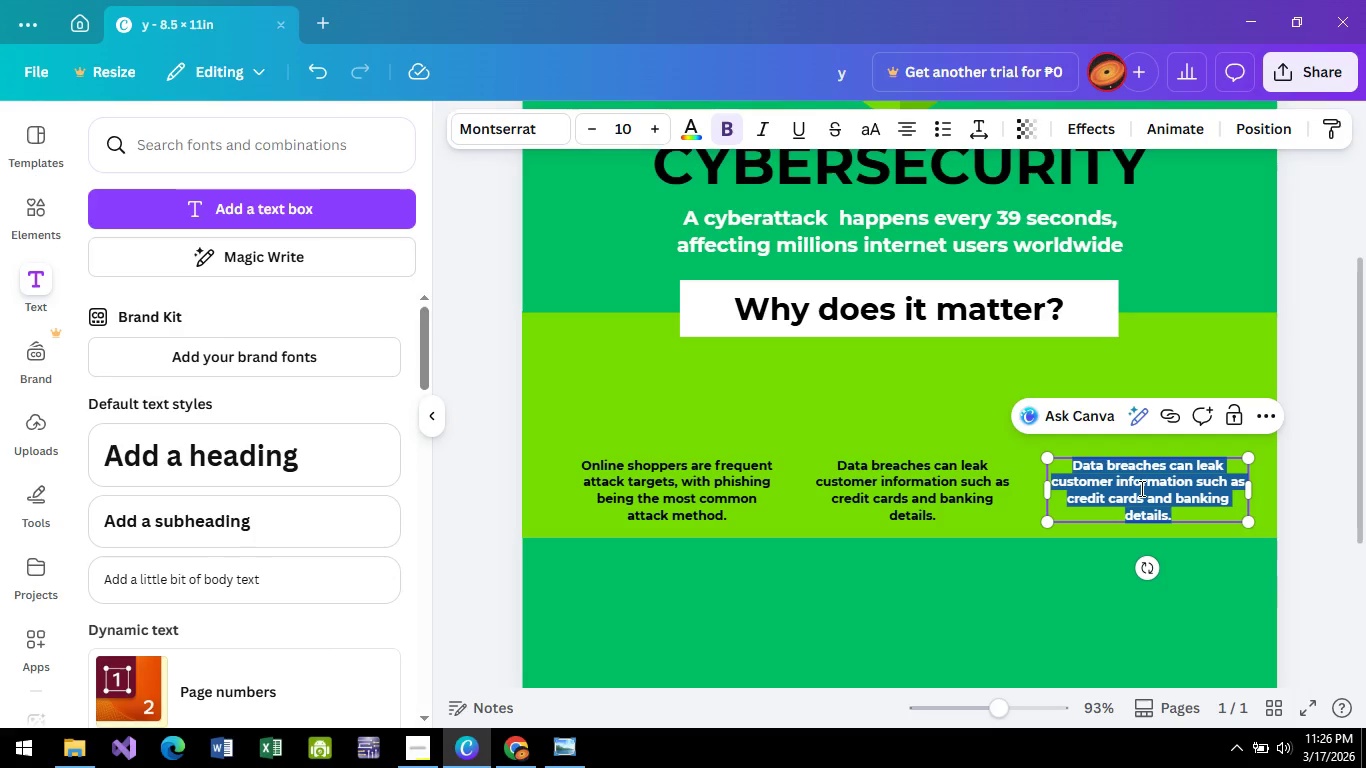 
wait(7.75)
 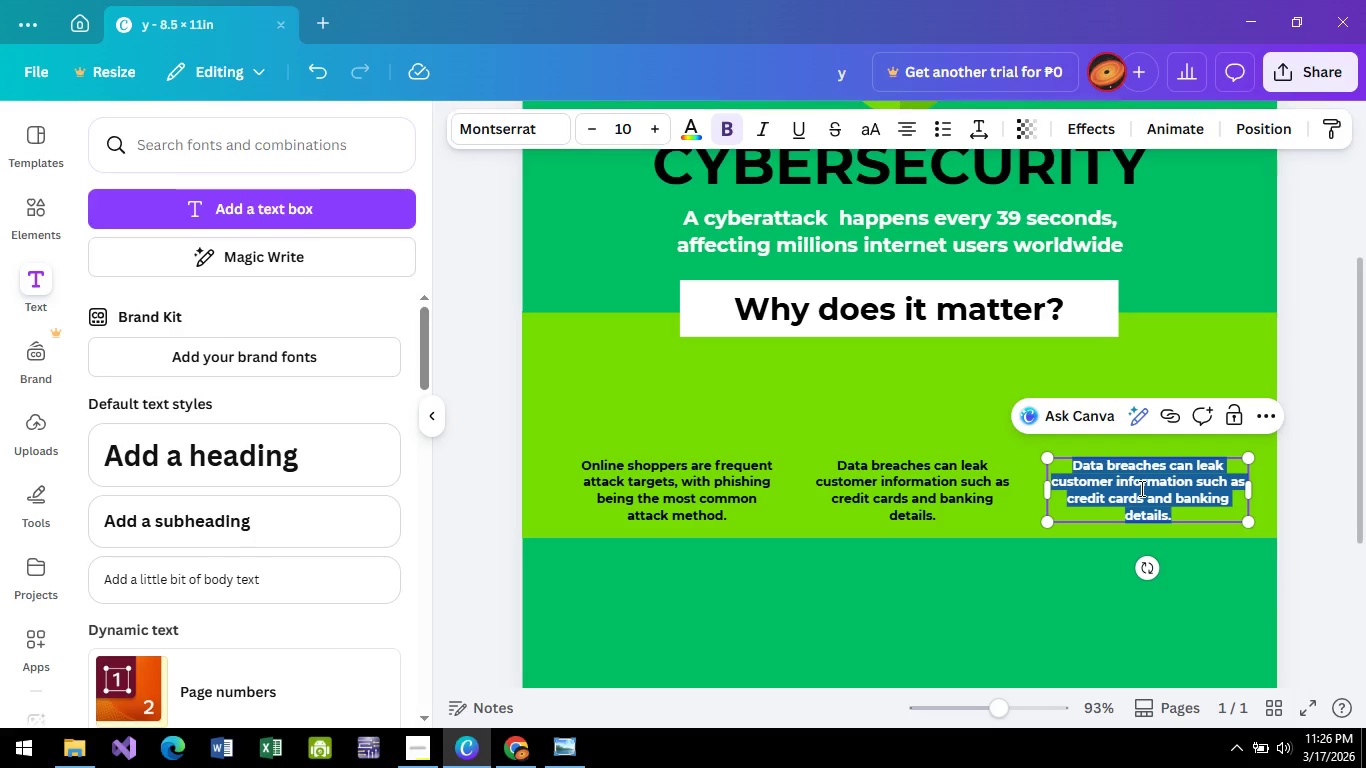 
type(Pul)
key(Backspace)
type(blic w)
key(Backspace)
type(Wi0f)
key(Backspace)
key(Backspace)
type(-f)
key(Backspace)
type(FI)
key(Backspace)
type(i )
 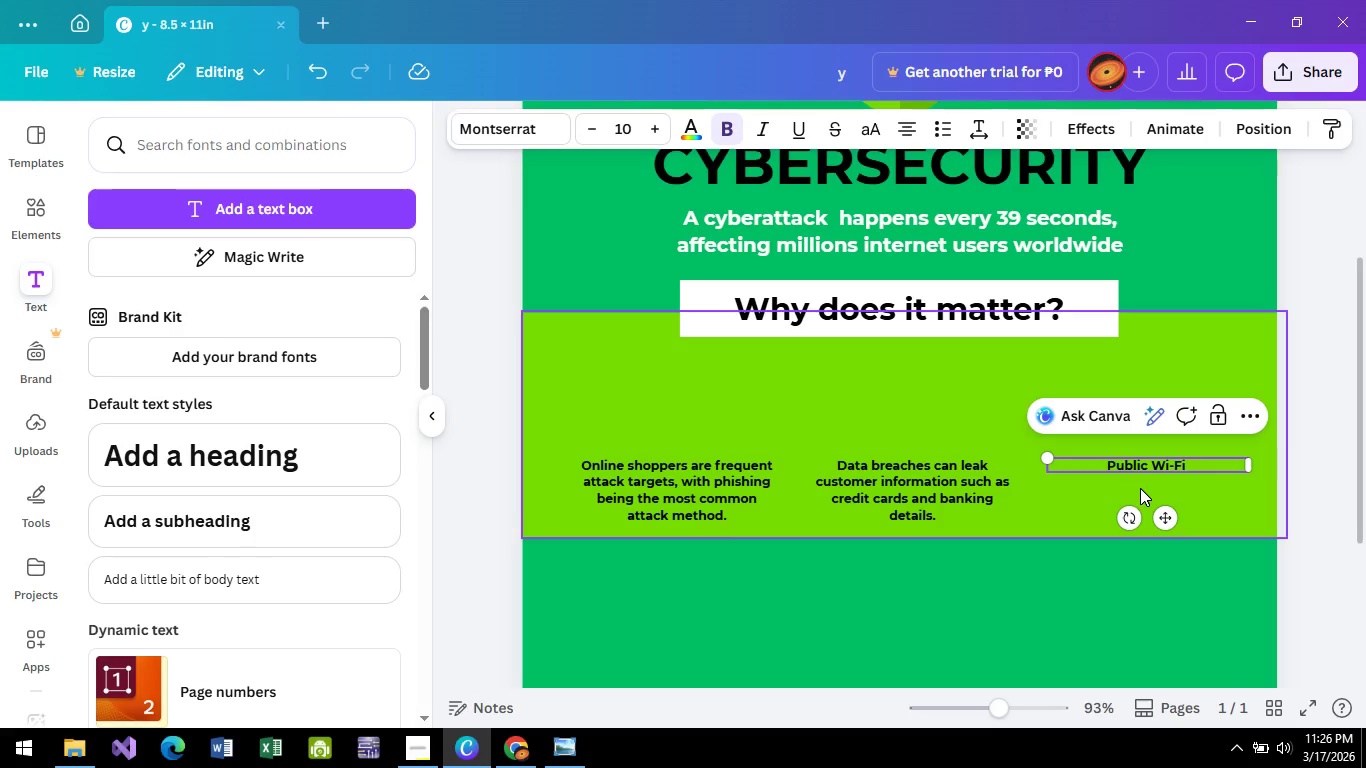 
type(en)
key(Backspace)
key(Backspace)
type(increases the exposure ont )
key(Backspace)
key(Backspace)
type( the )
 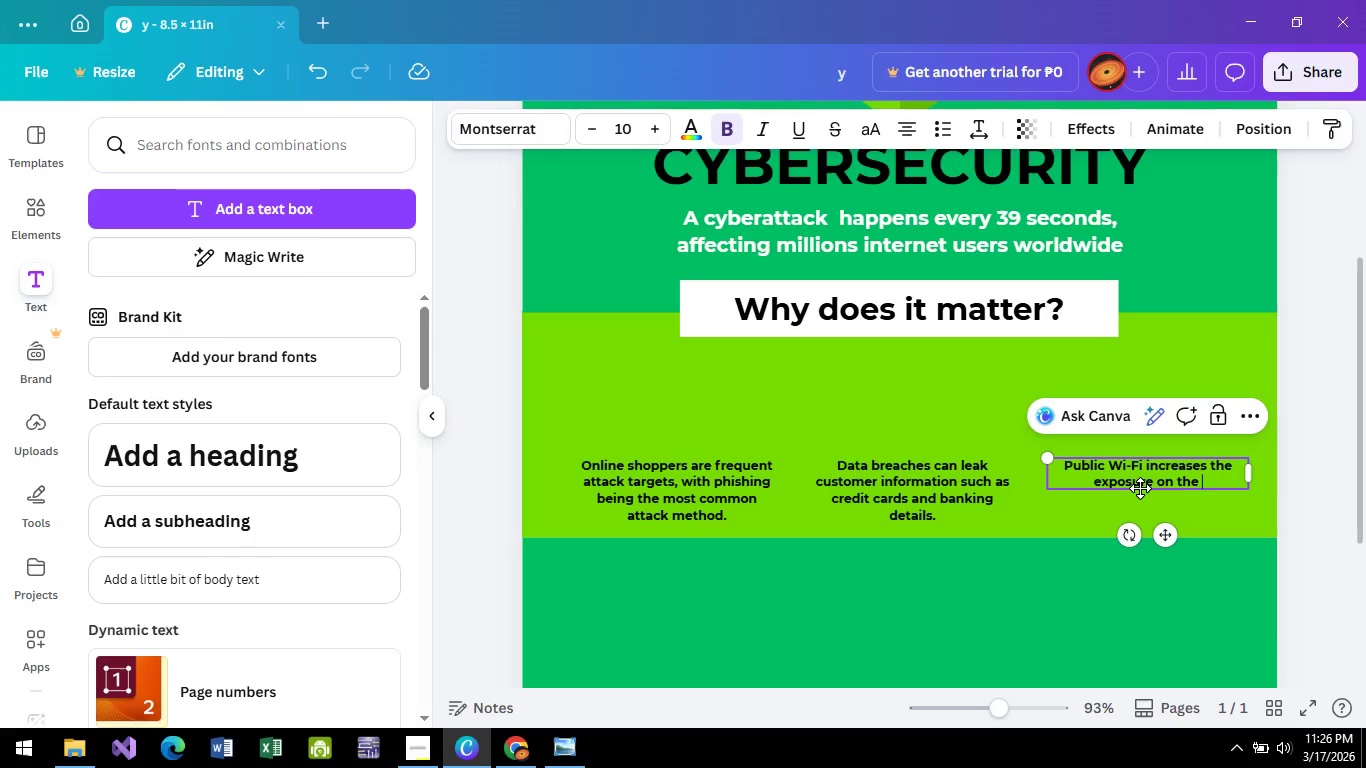 
type(attacks)
 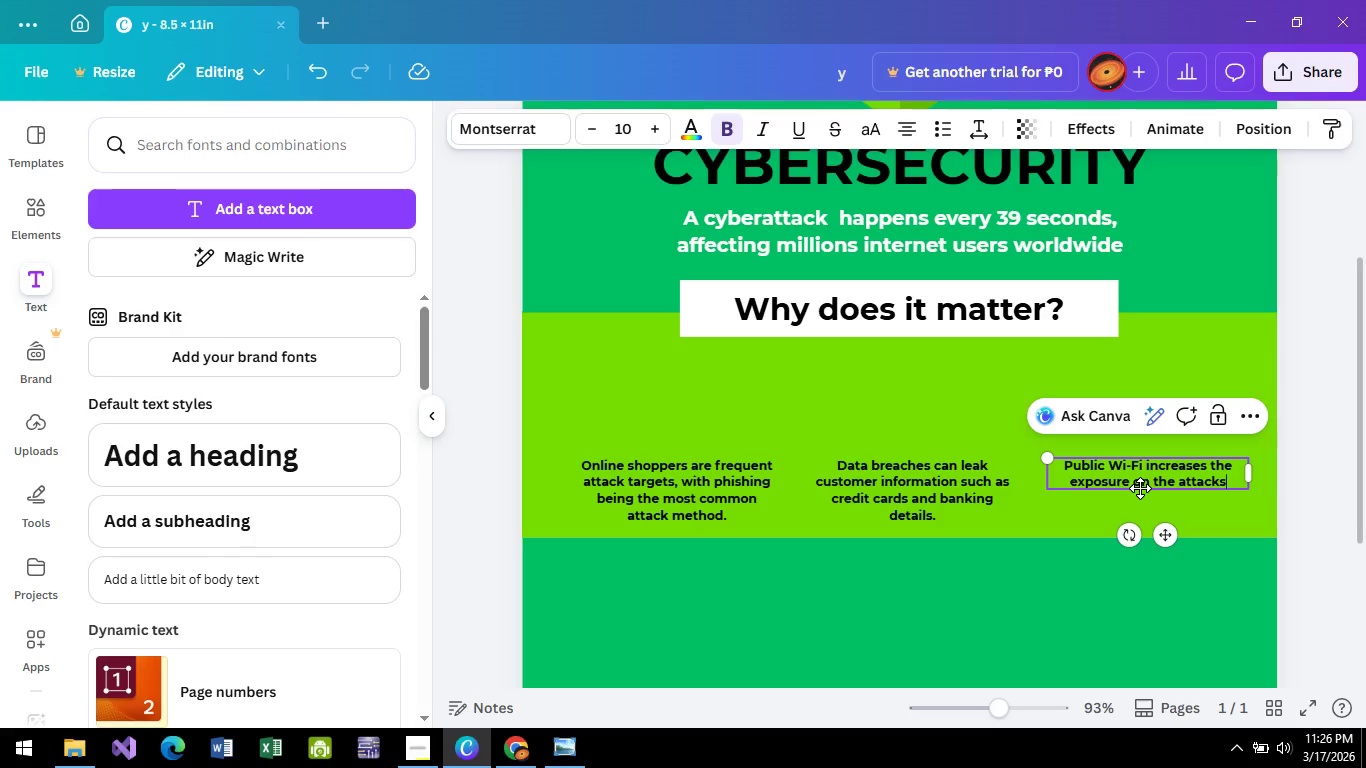 
key(Control+A)
 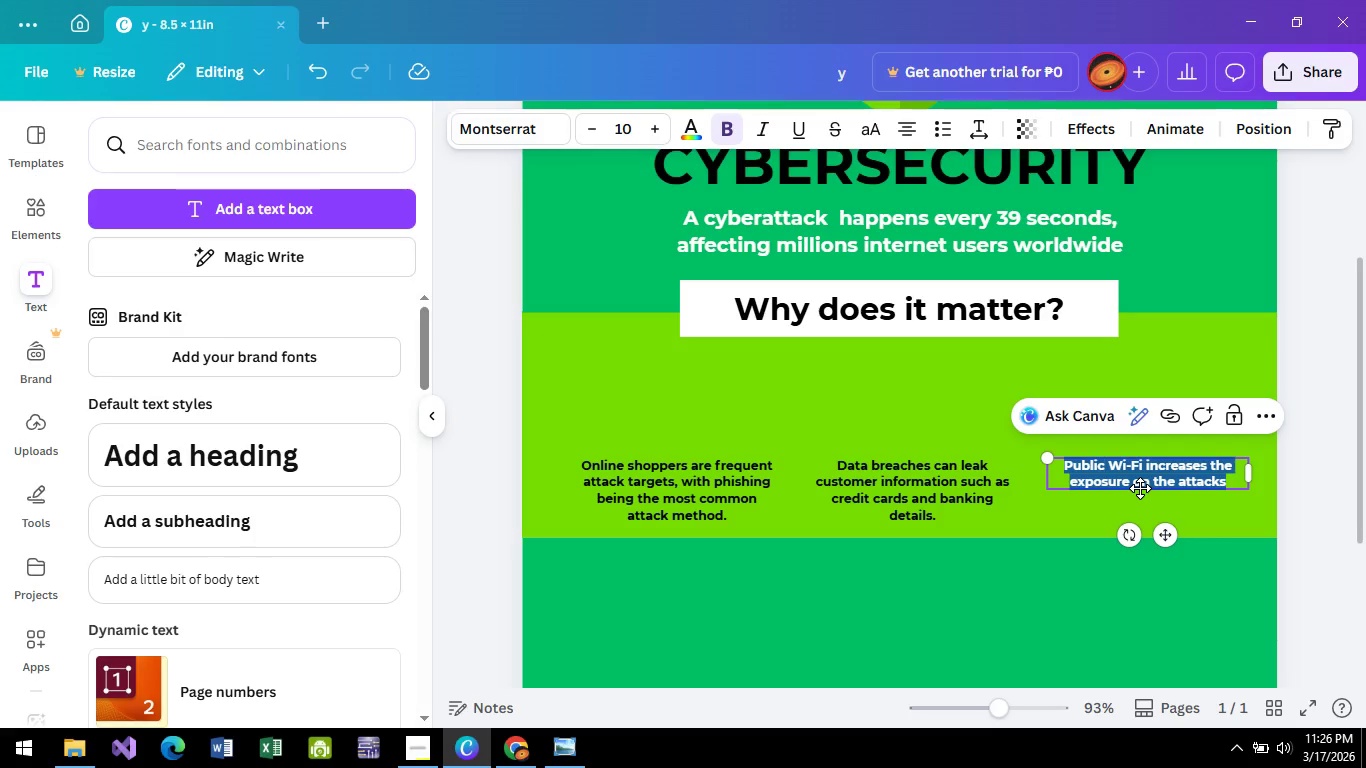 
type(Accessing to public Wi0)
key(Backspace)
type(-f)
key(Backspace)
type(Fi increases)
 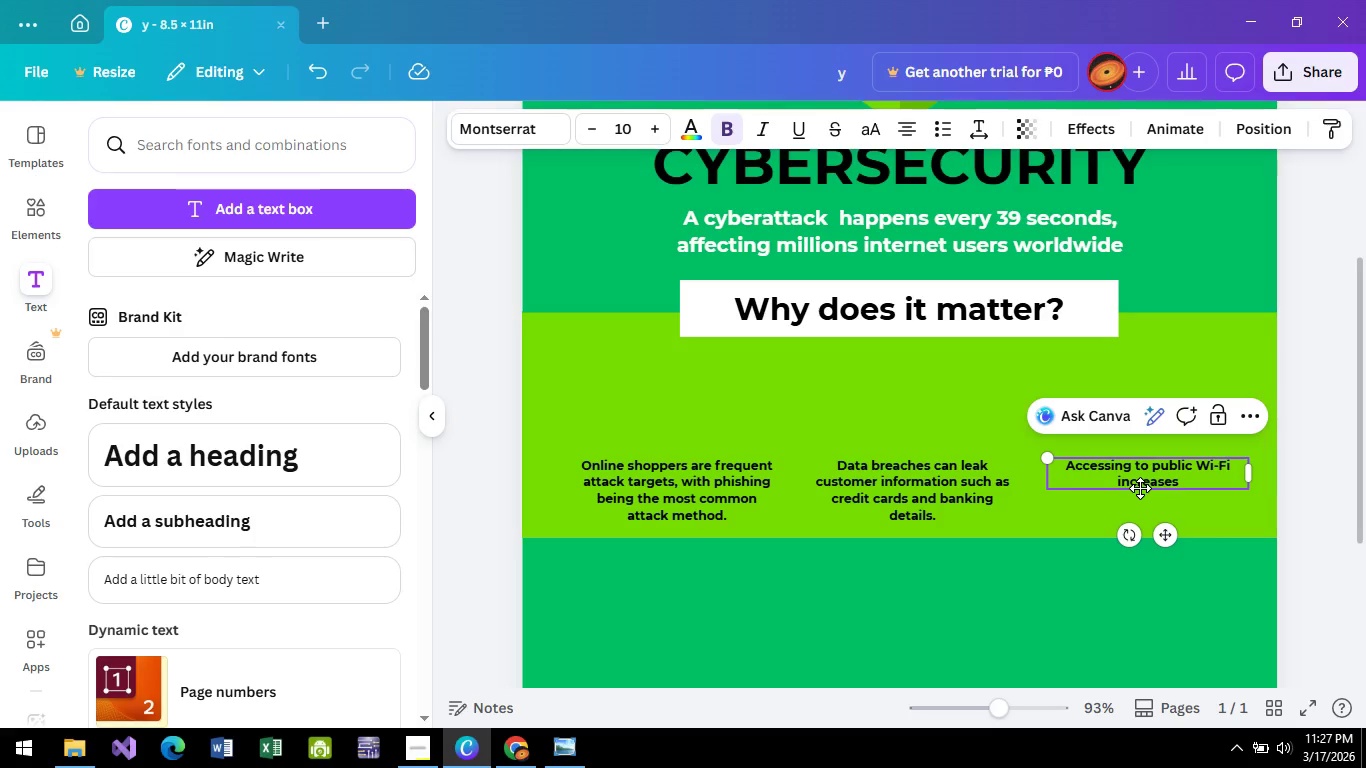 
key(Control+A)
 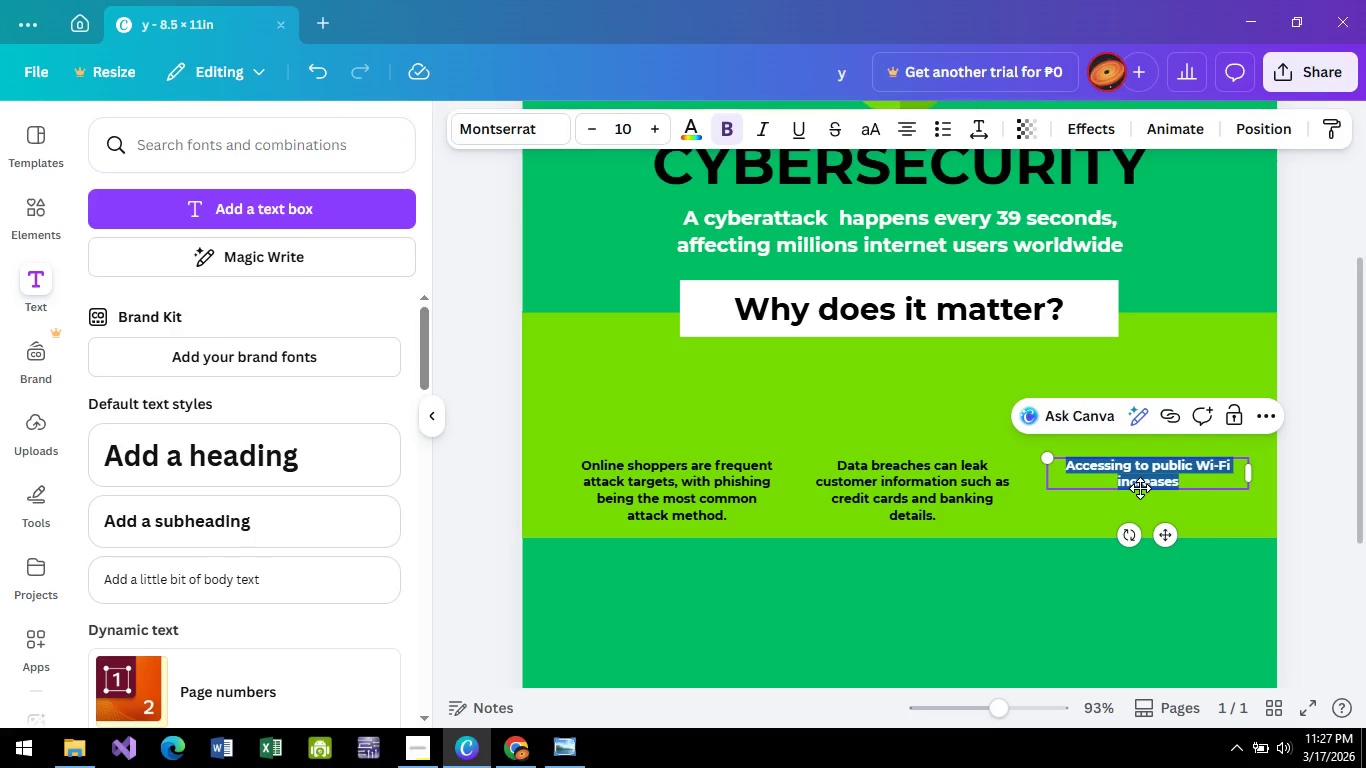 
wait(39.11)
 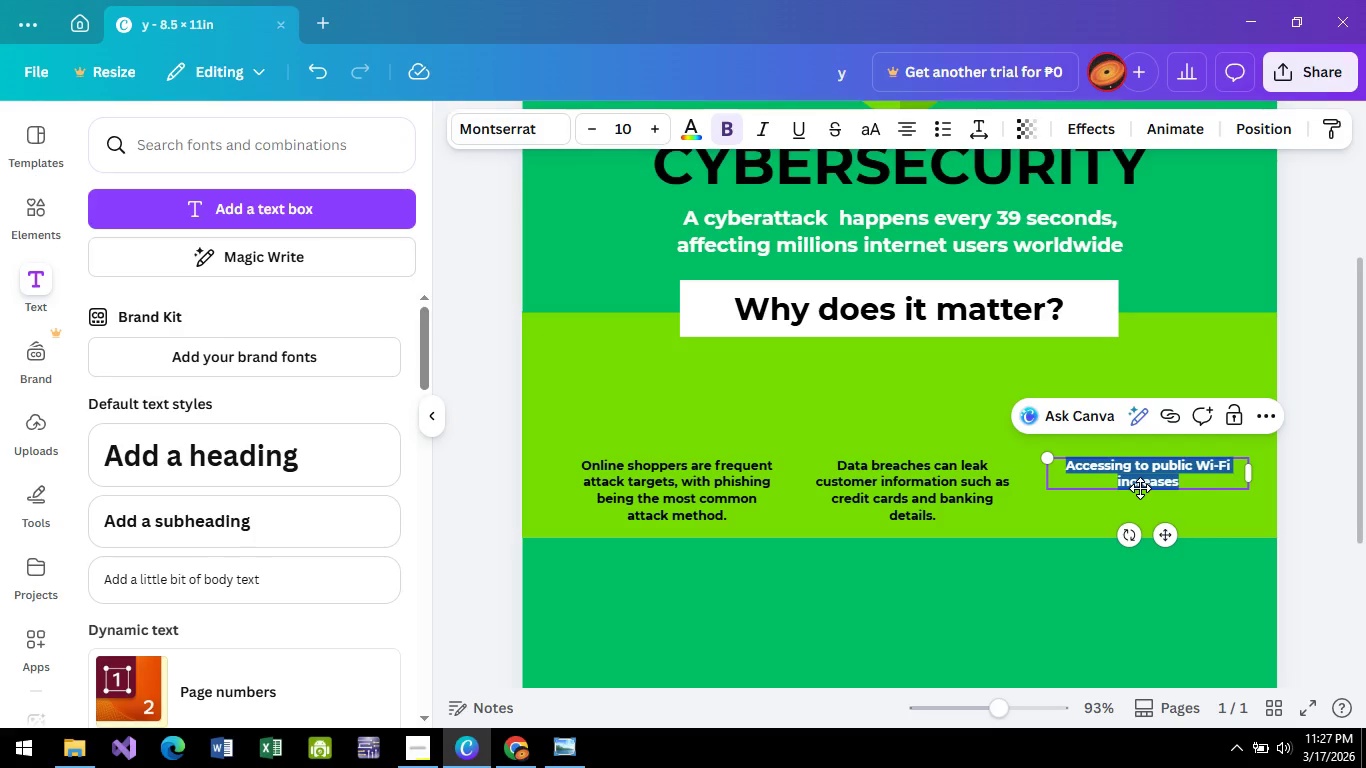 
type(Millions of shopping accounts are compri)
key(Backspace)
type(omised every yeasr )
key(Backspace)
key(Backspace)
key(Backspace)
type(r )
 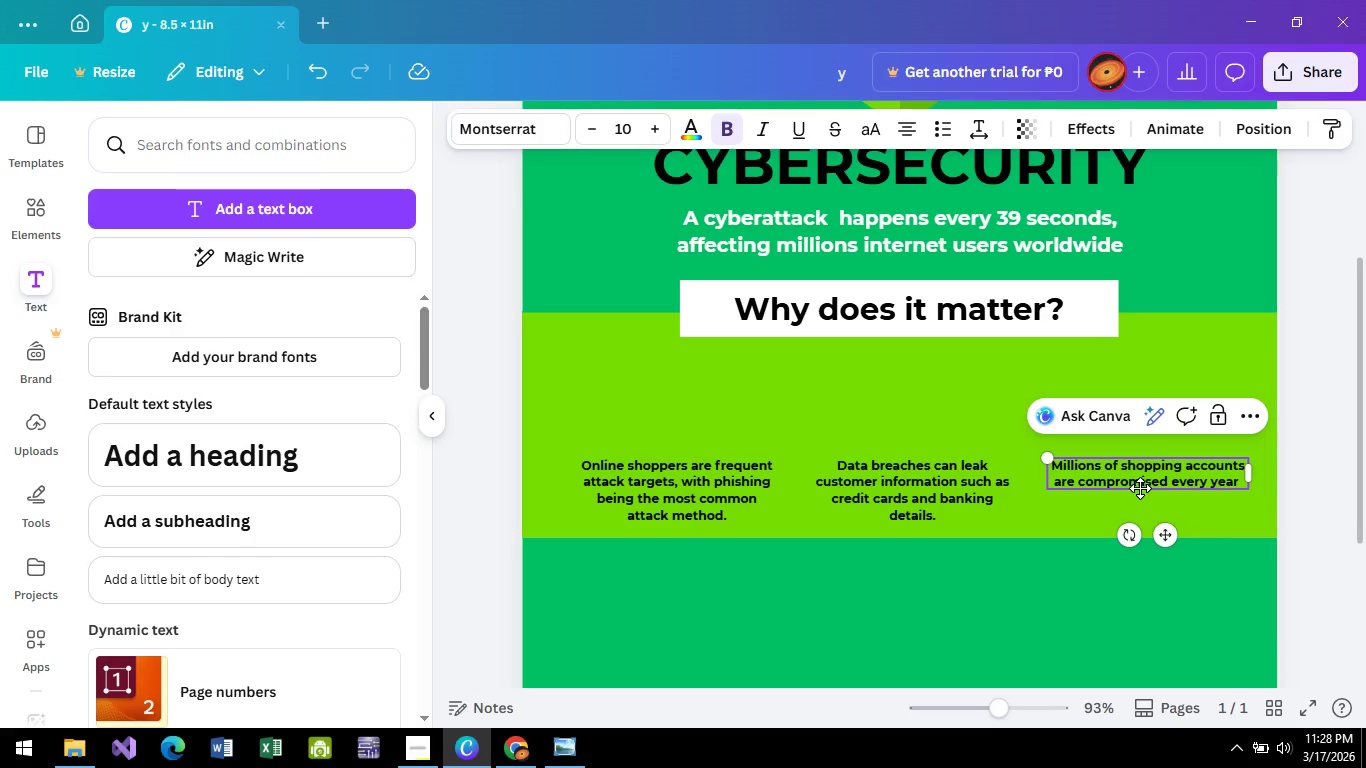 
wait(8.81)
 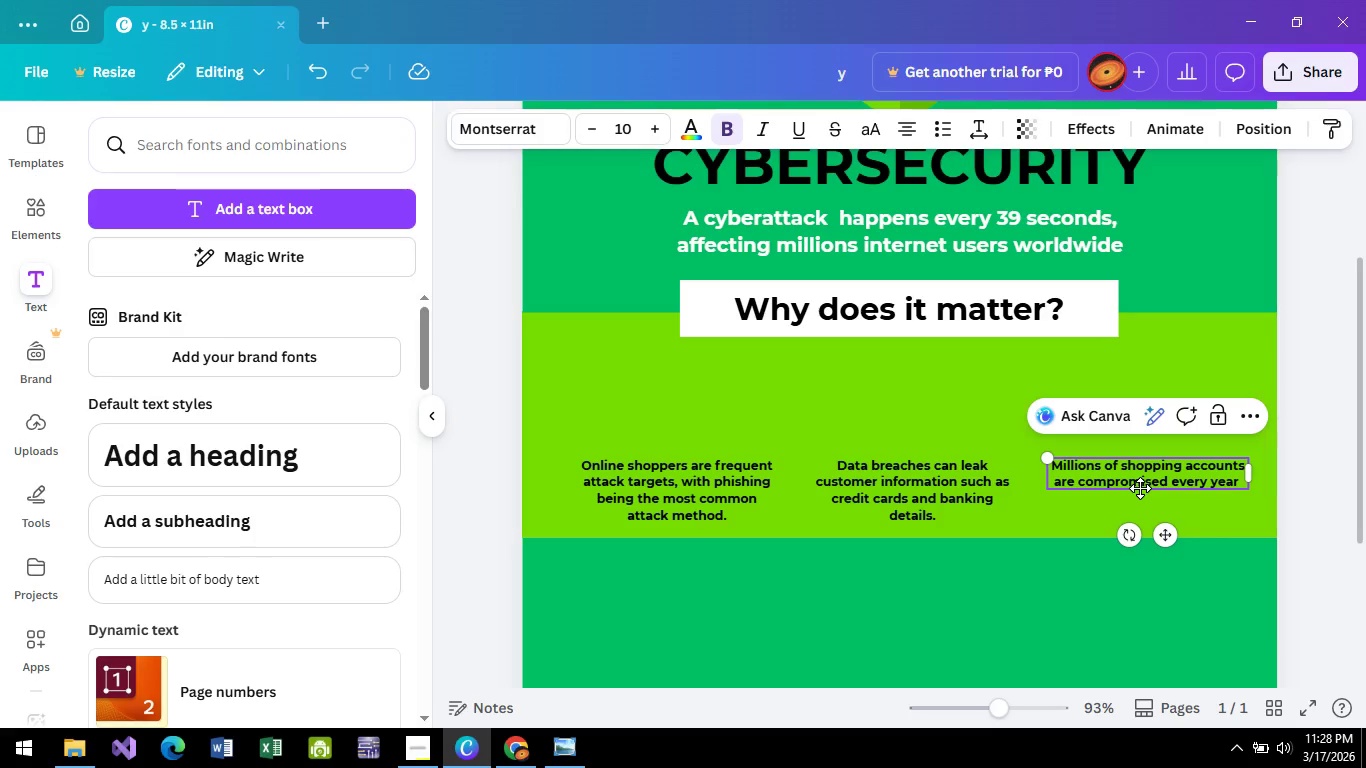 
type(with ther)
key(Backspace)
key(Backspace)
type(e users pero)
key(Backspace)
type(sonal data on the line)
 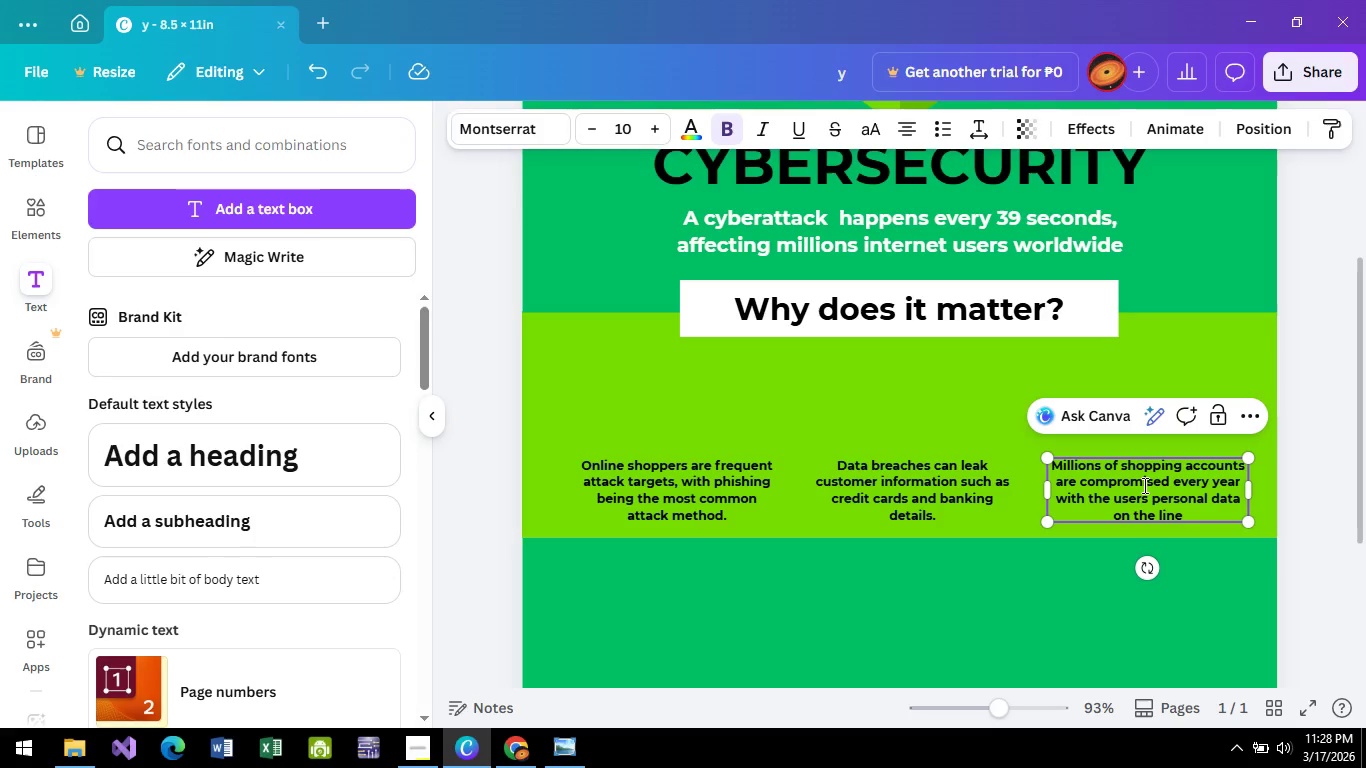 
wait(6.91)
 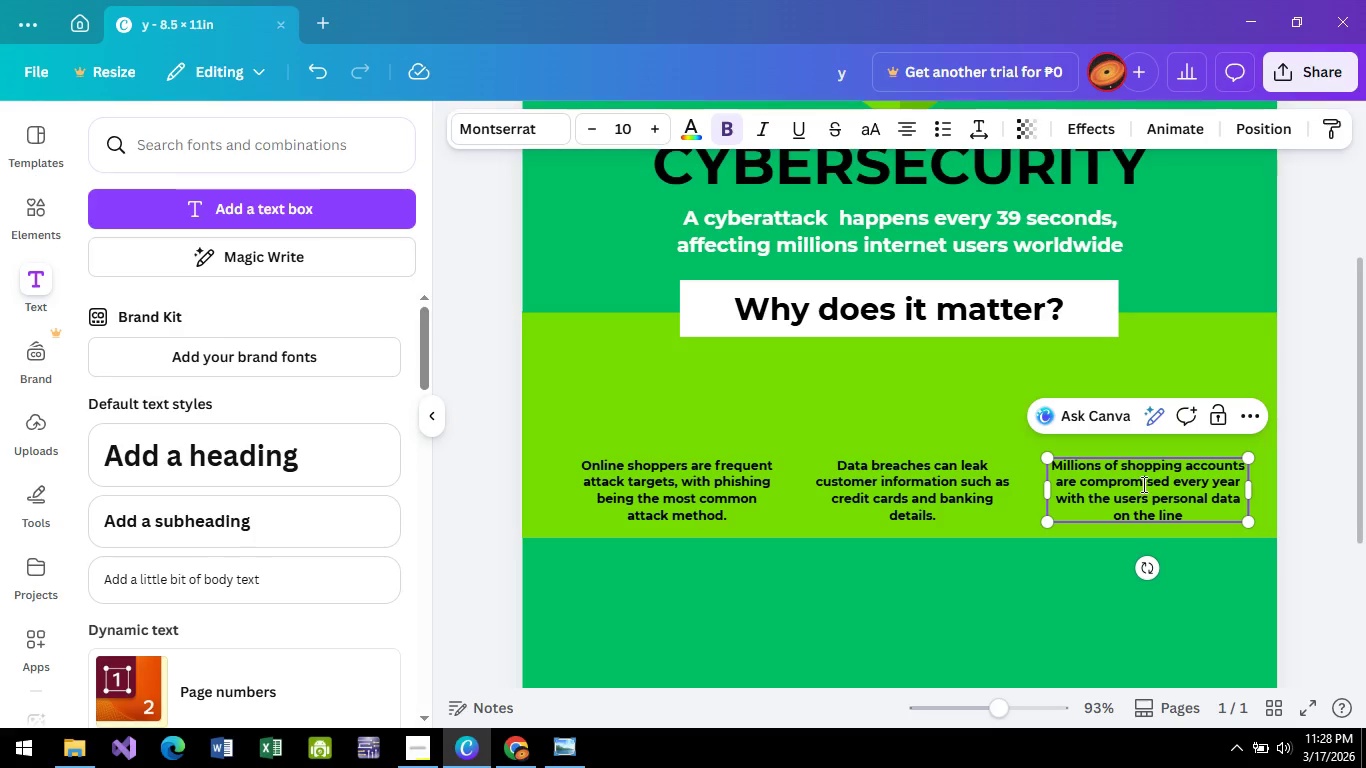 
scroll: coordinate [939, 422], scroll_direction: up, amount: 2.0
 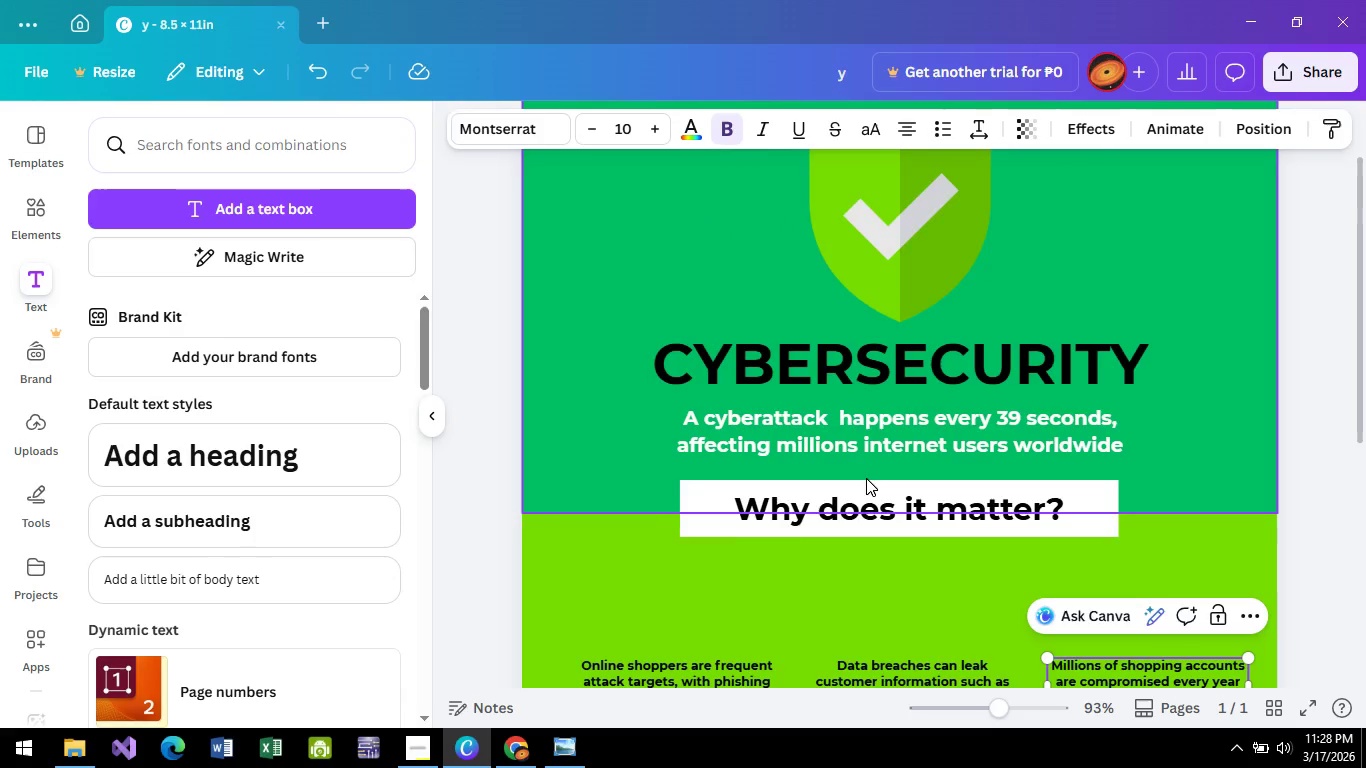 
scroll: coordinate [859, 485], scroll_direction: down, amount: 1.0
 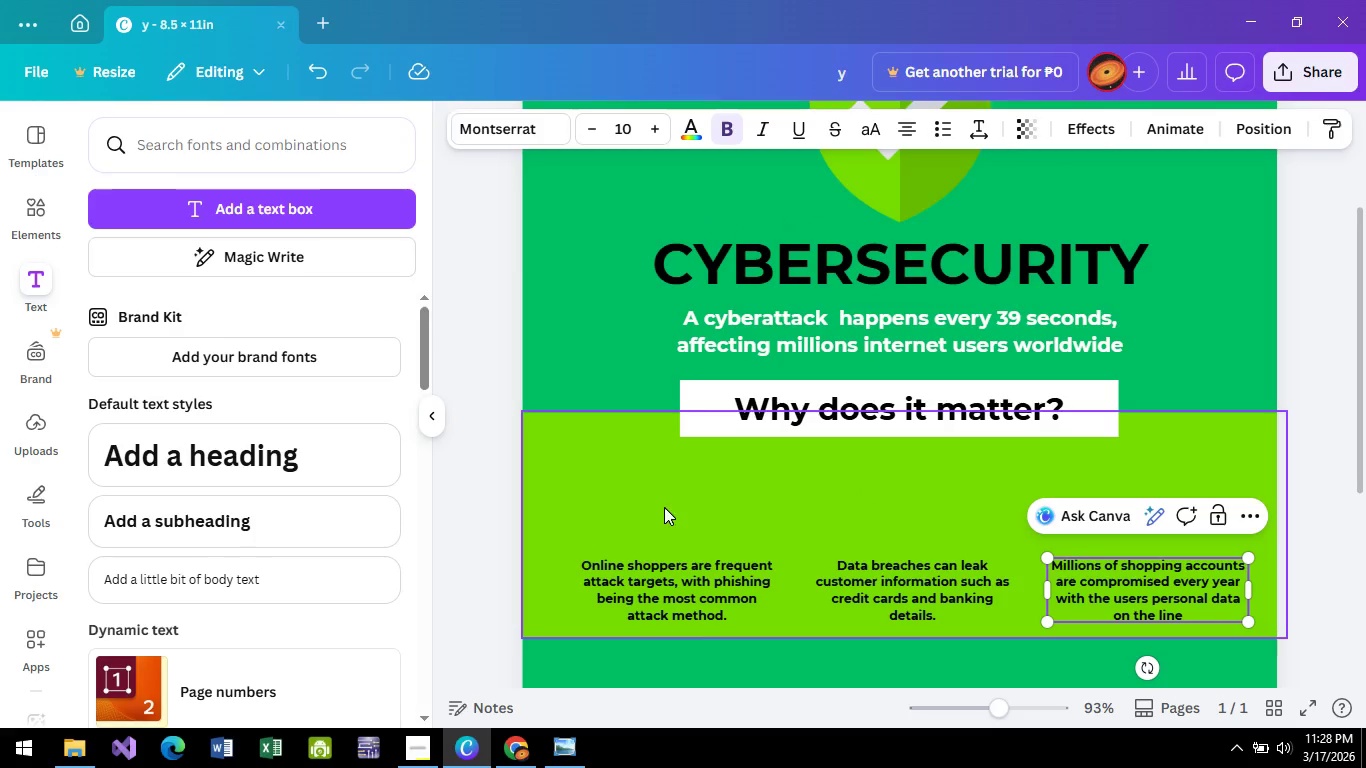 
left_click([643, 513])
 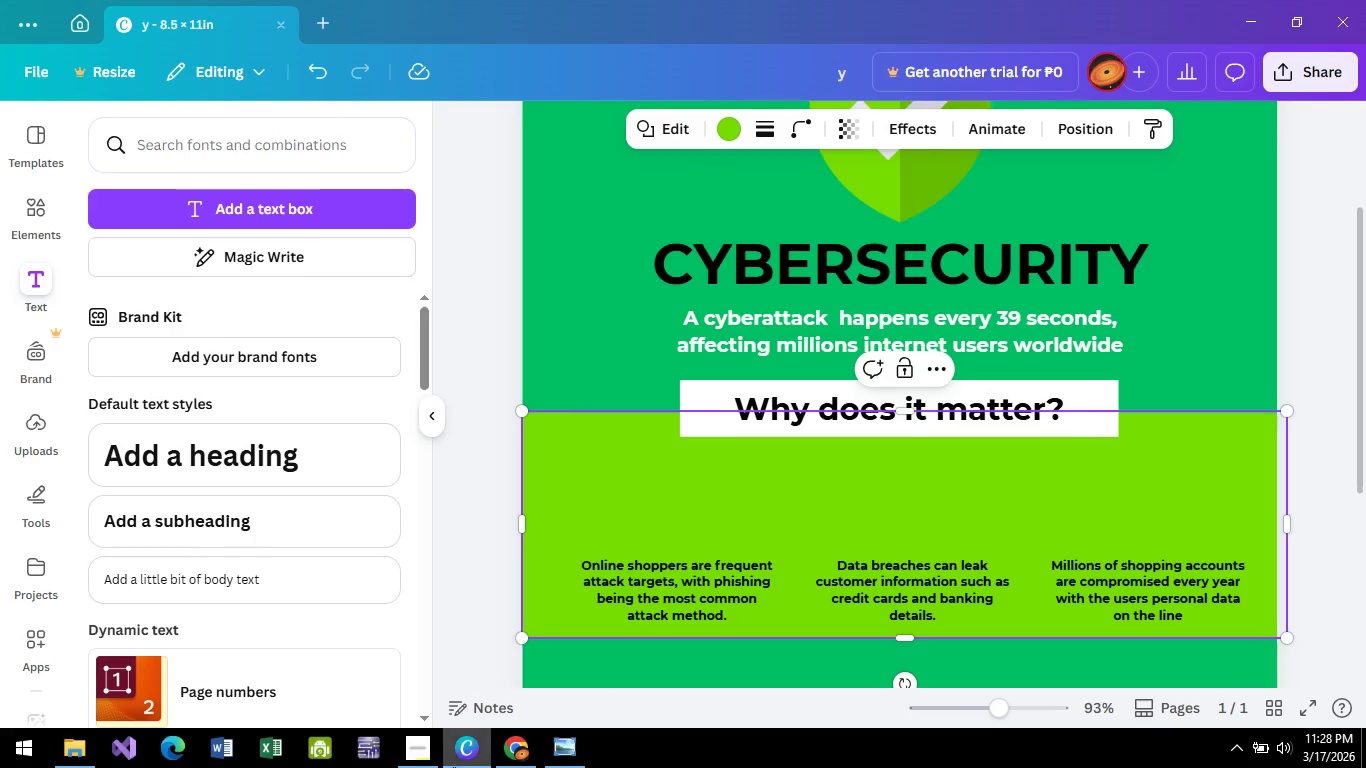 
left_click([507, 744])
 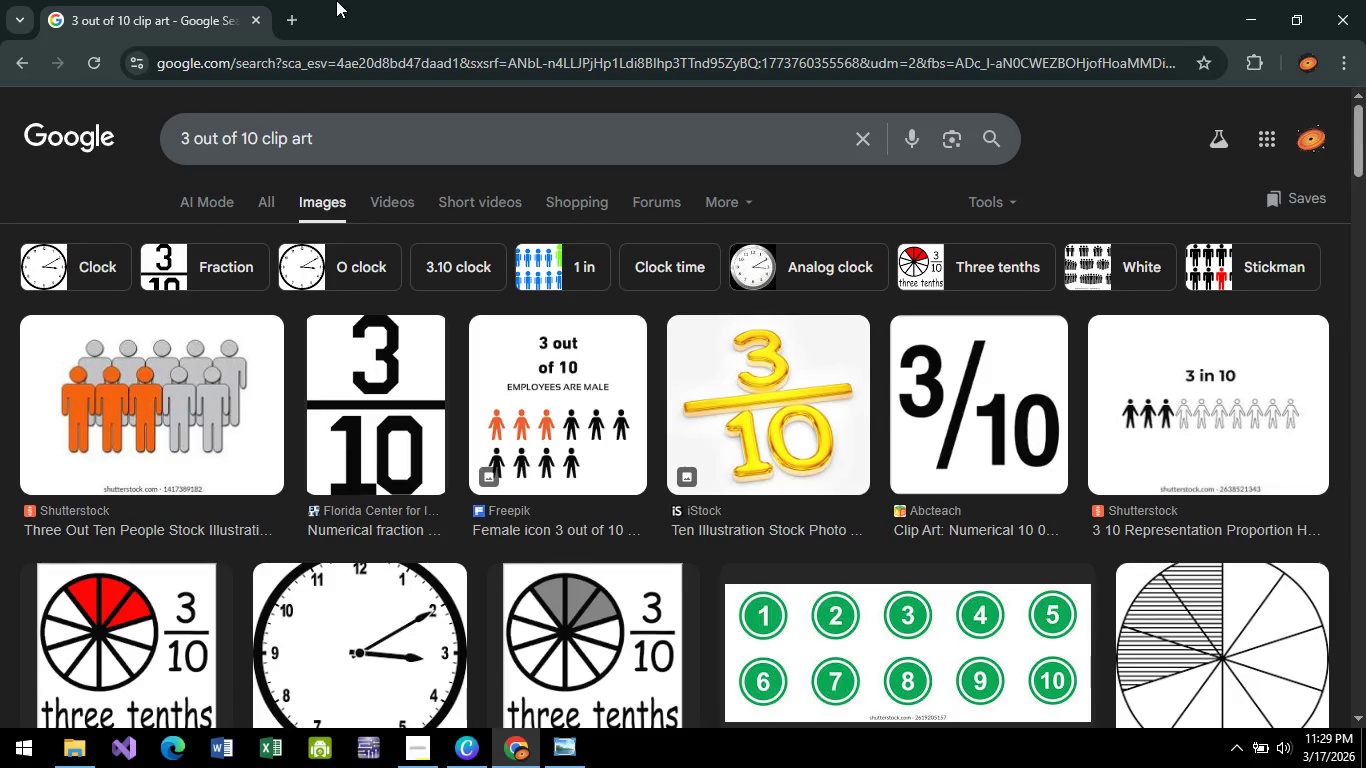 
wait(5.88)
 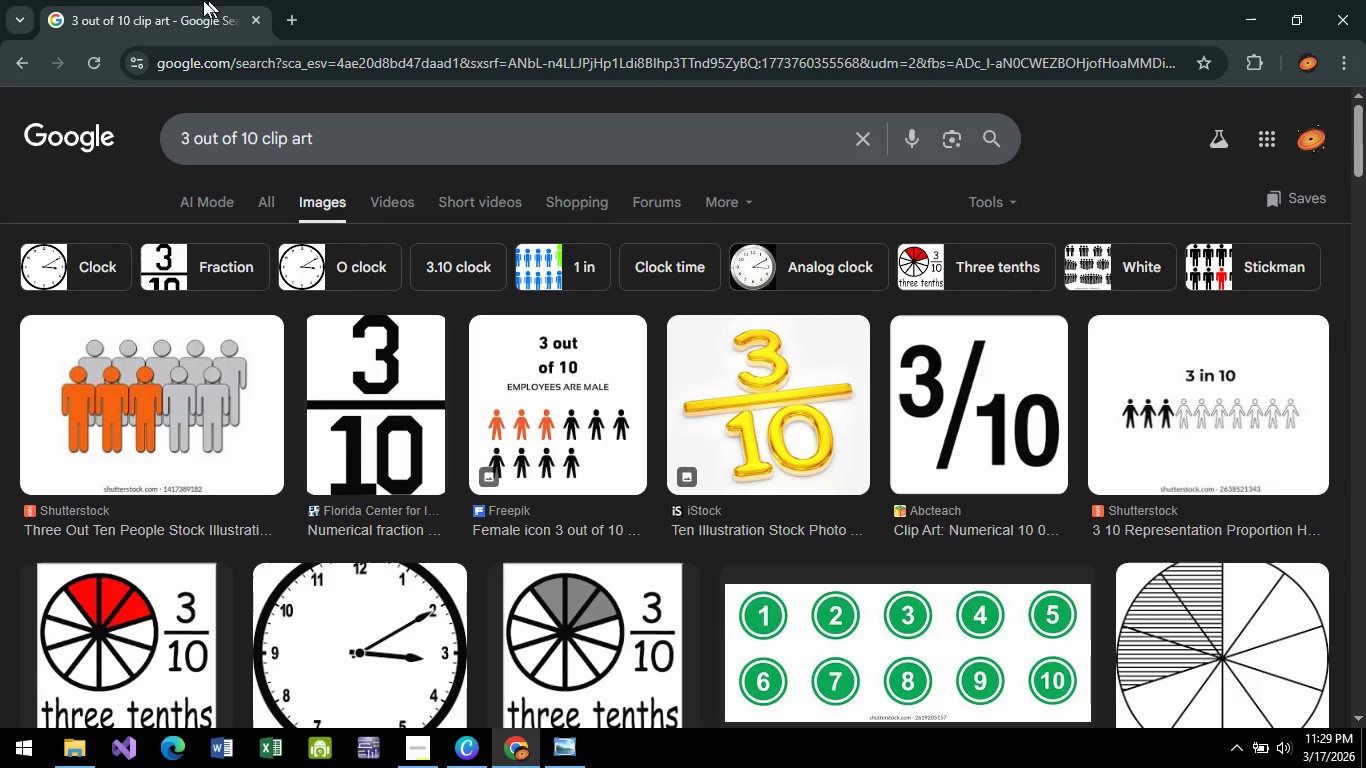 
left_click([277, 71])
 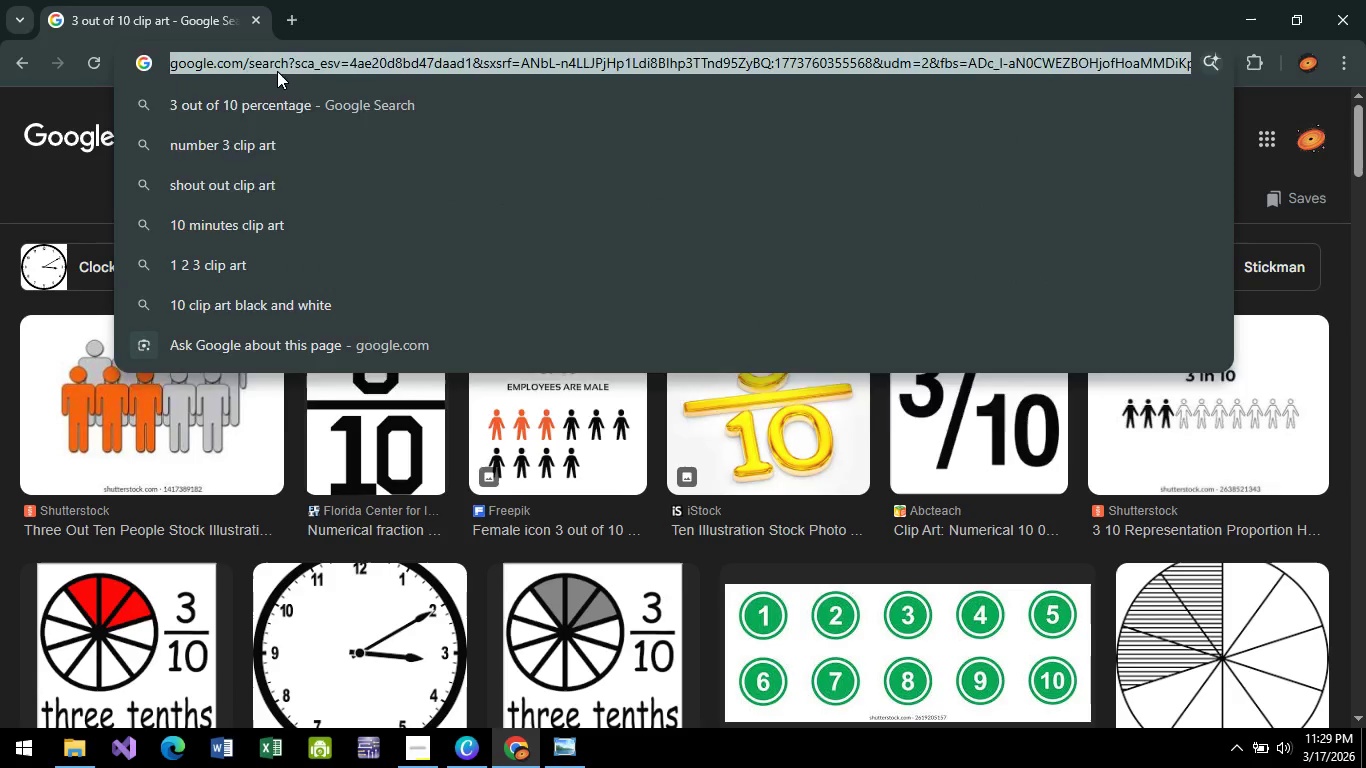 
type(data breach icon green)
 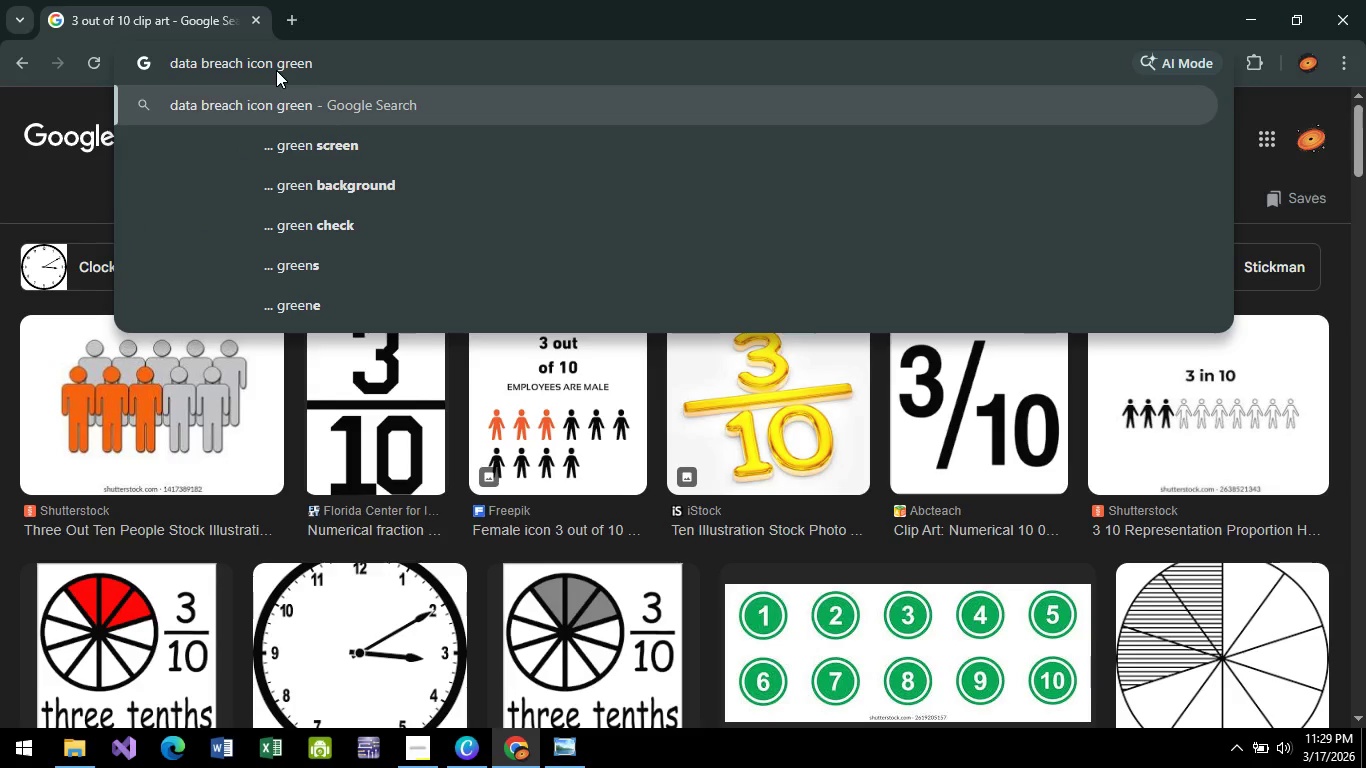 
key(Enter)
 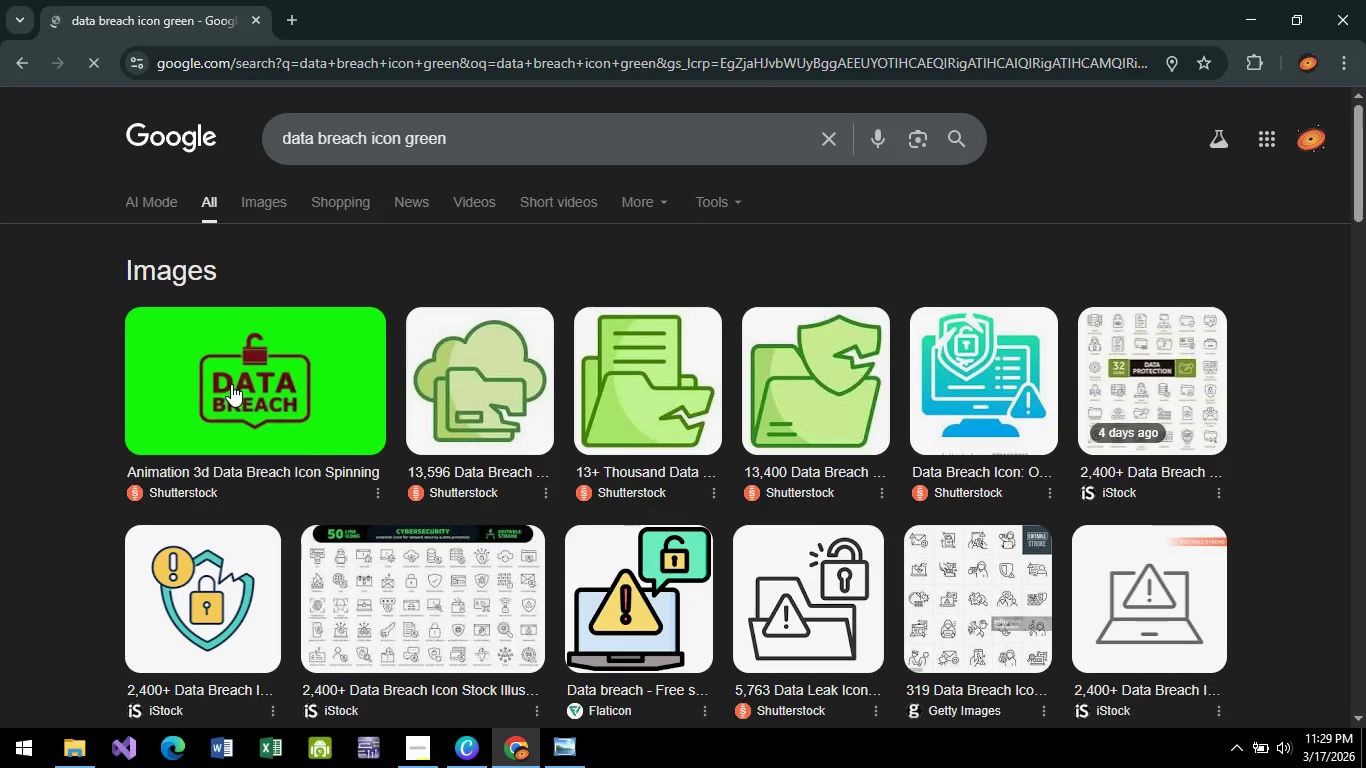 
left_click([231, 384])
 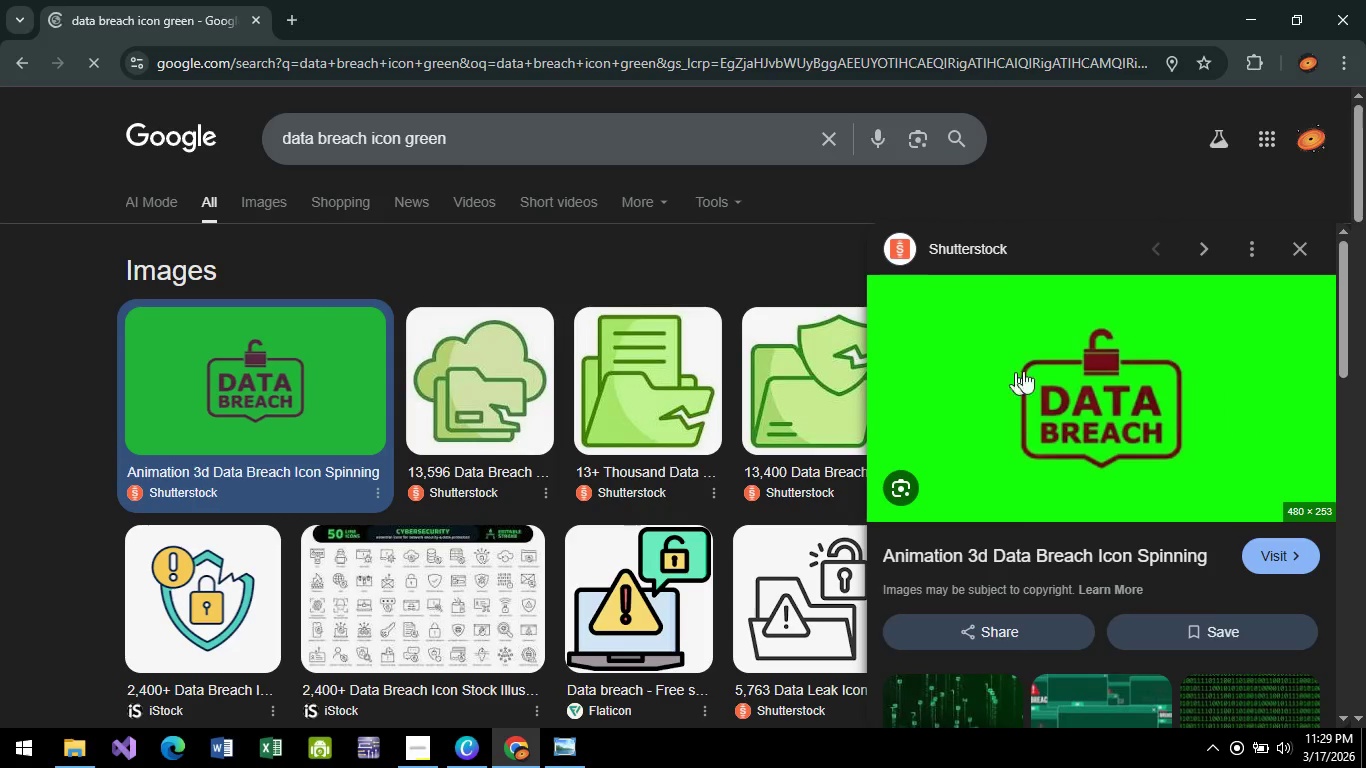 
right_click([1113, 382])
 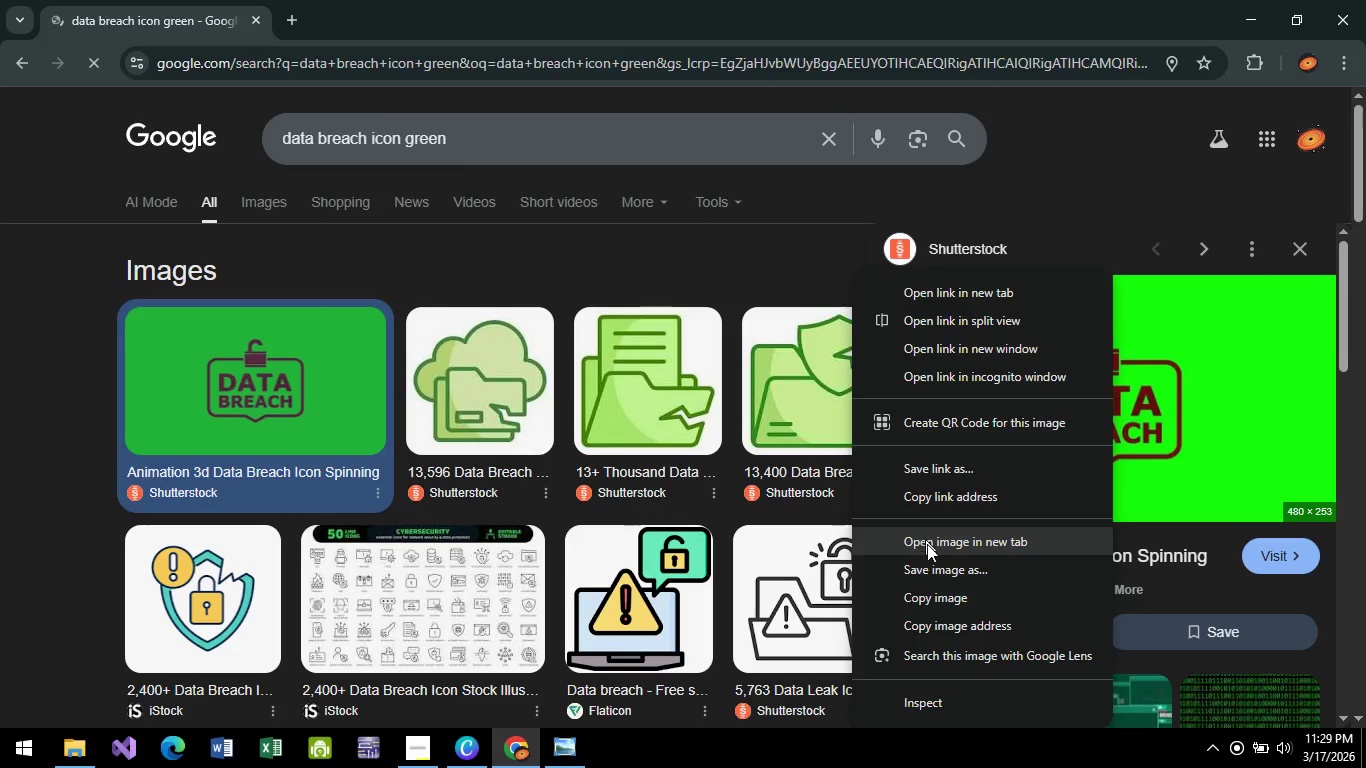 
left_click([942, 566])
 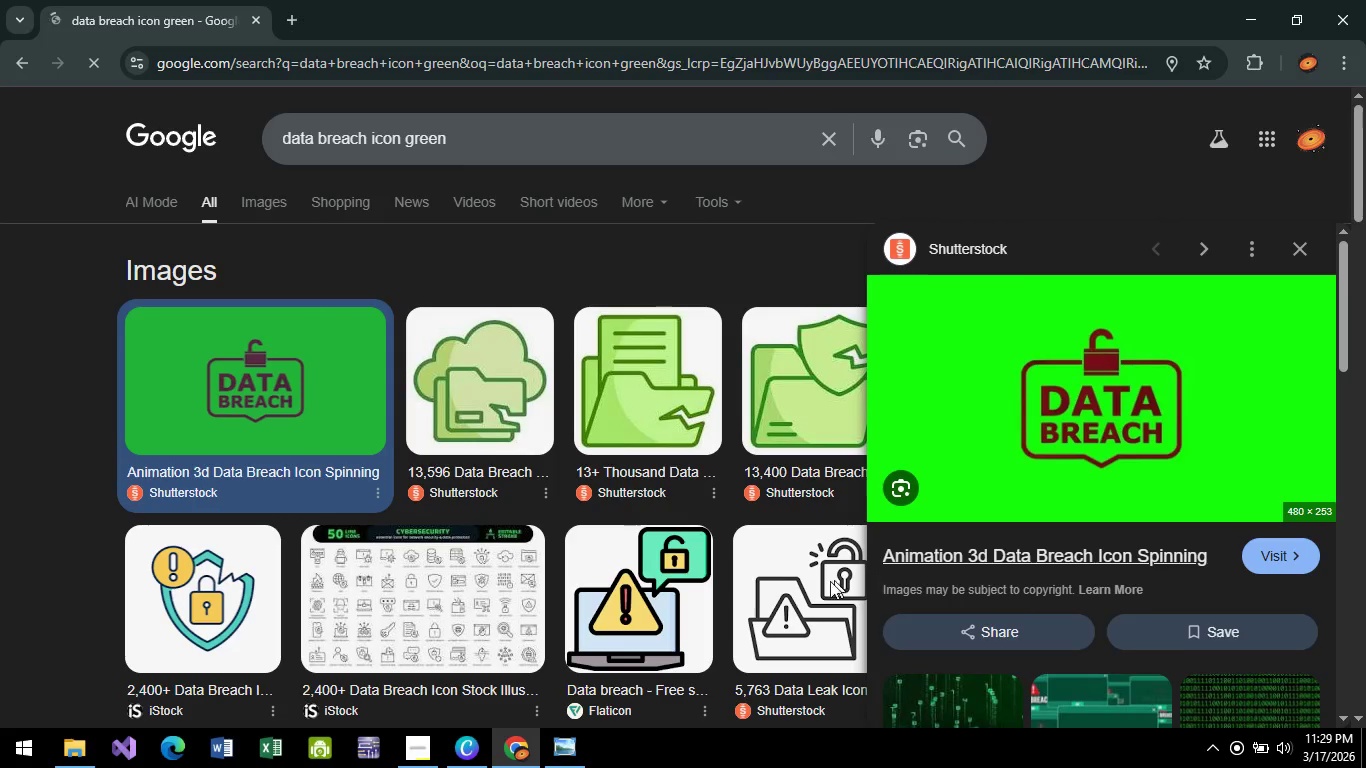 
mouse_move([659, 581])
 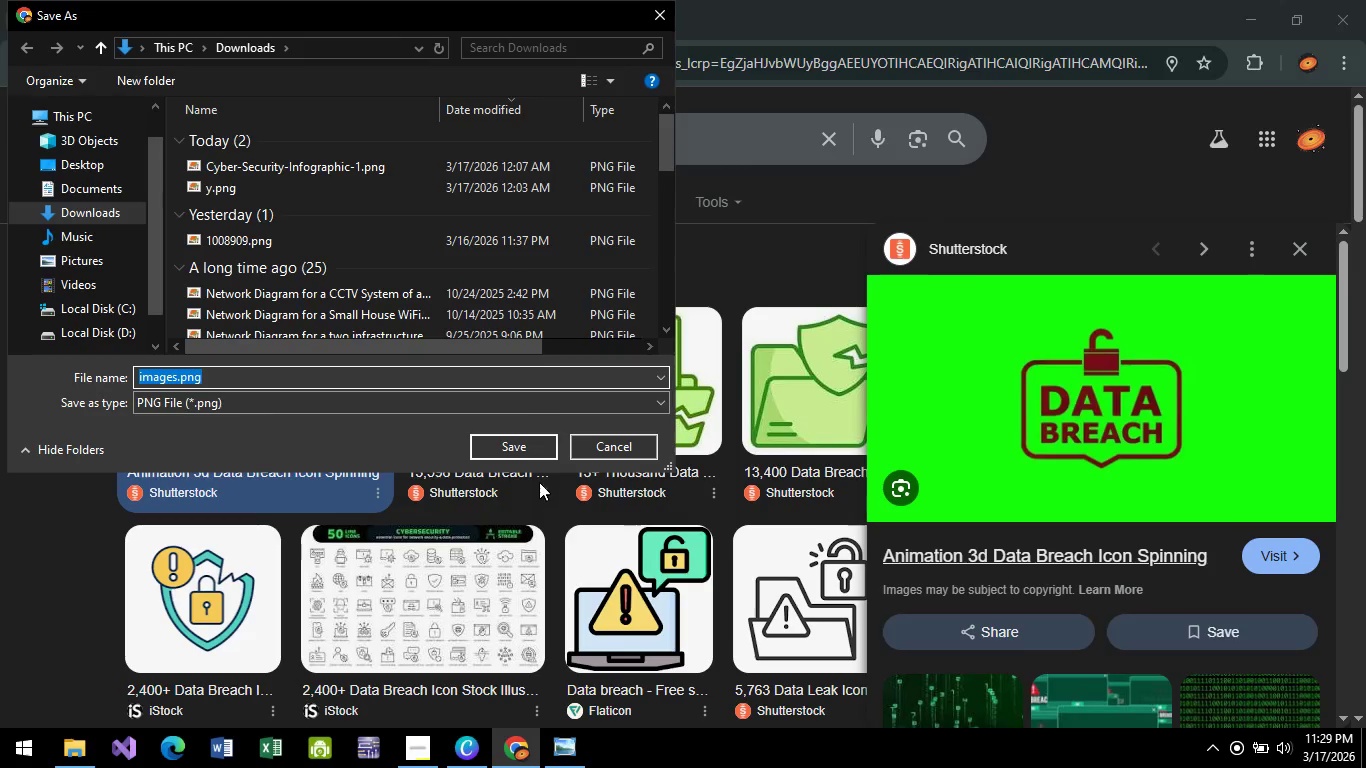 
left_click([533, 446])
 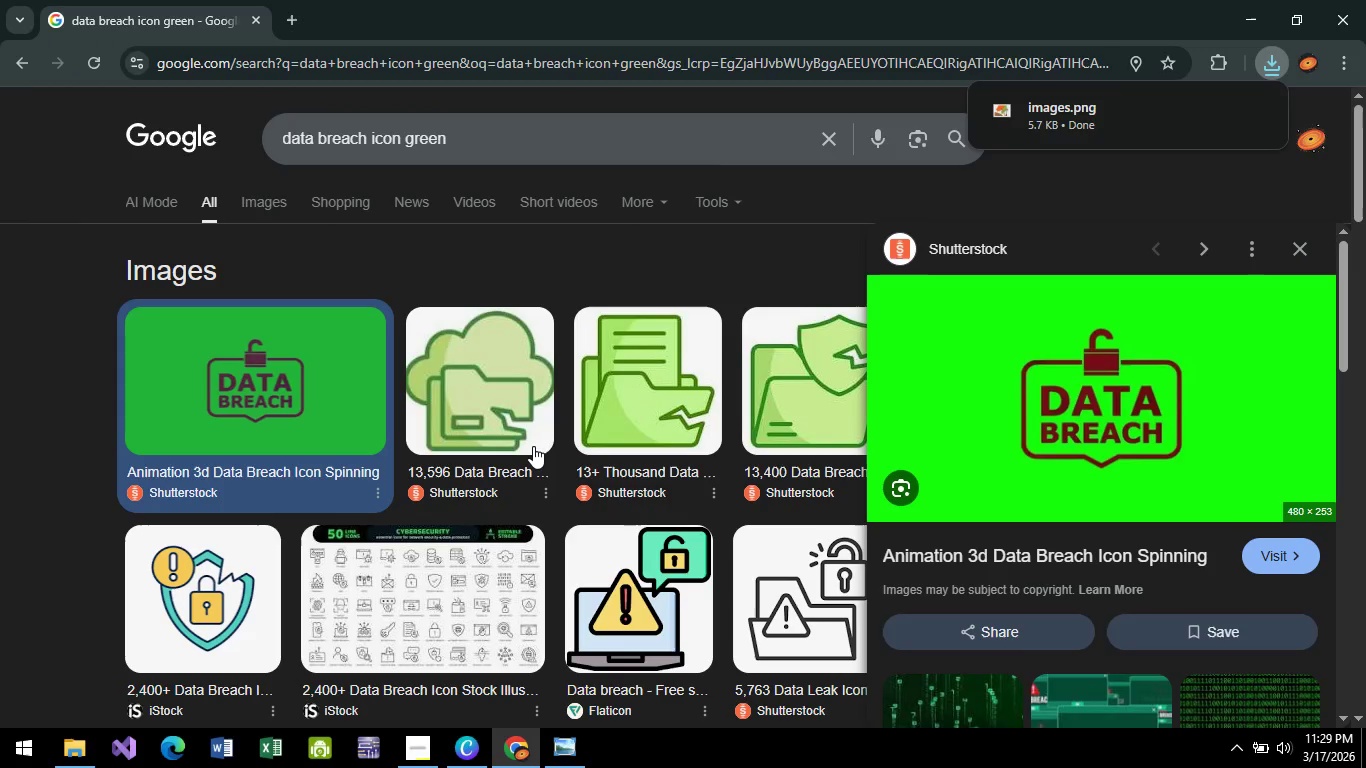 
wait(6.91)
 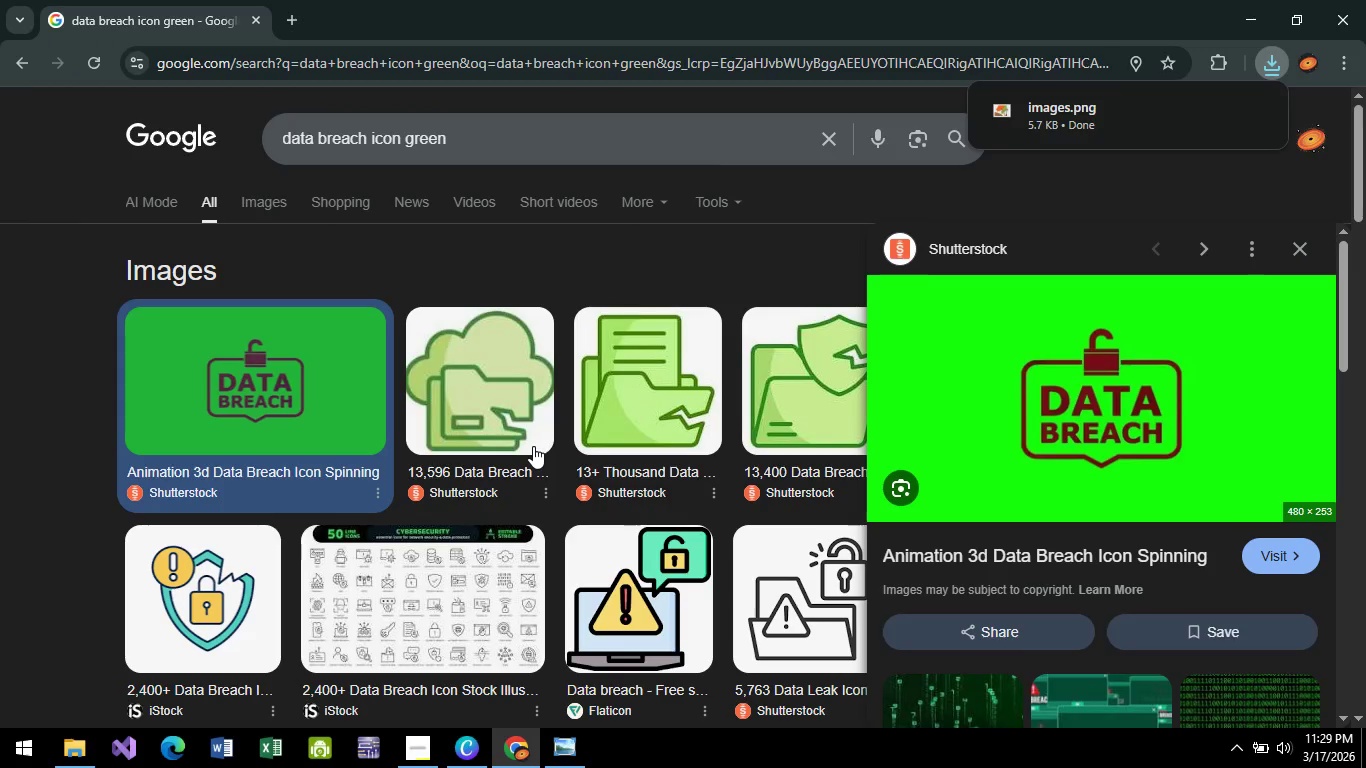 
key(Alt+AltLeft)
 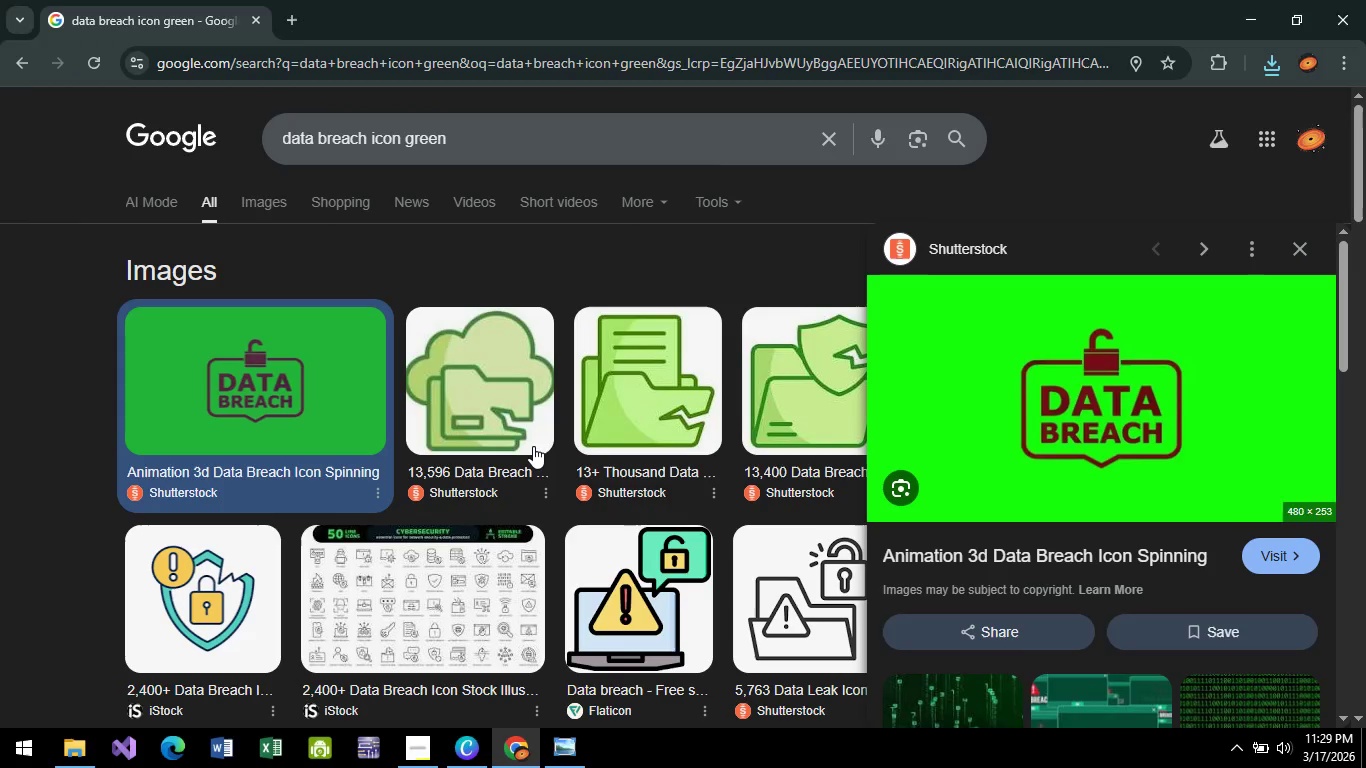 
key(Alt+Tab)
 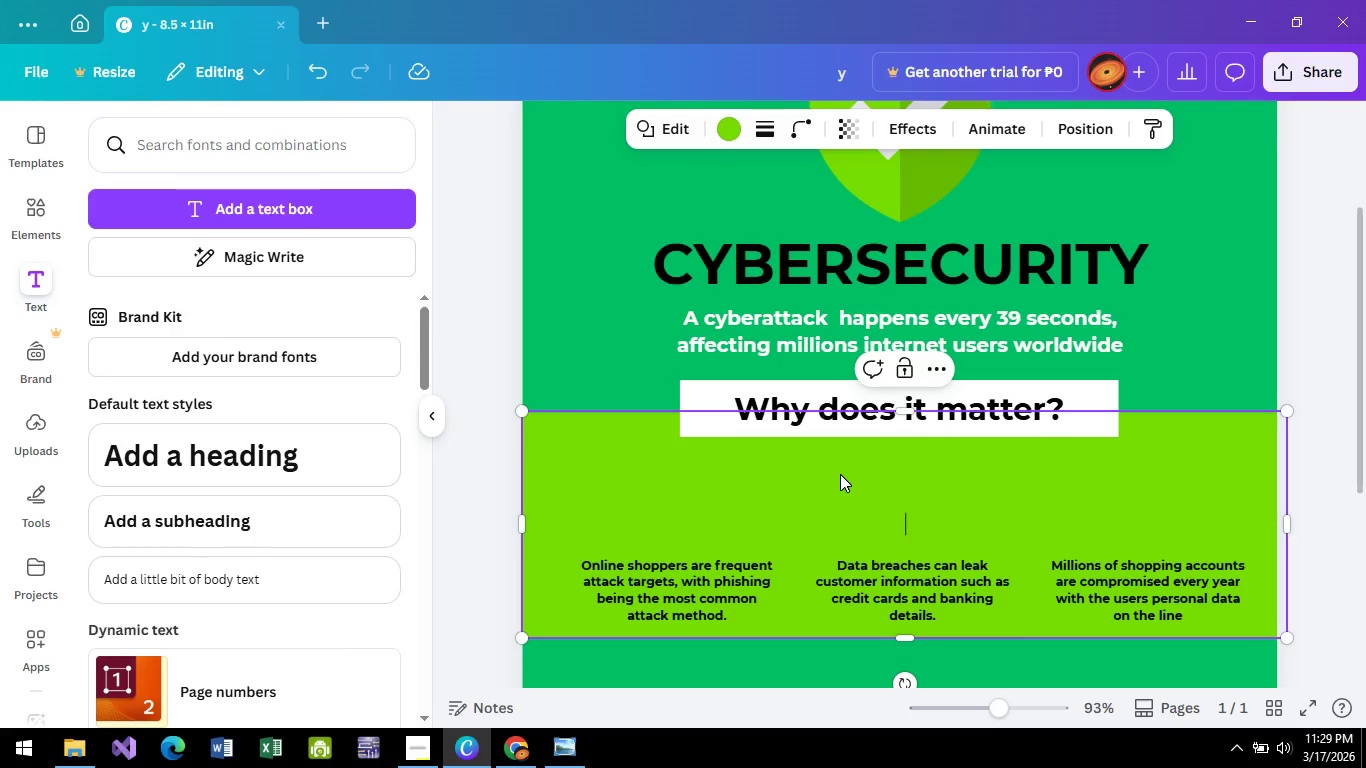 
key(Alt+AltLeft)
 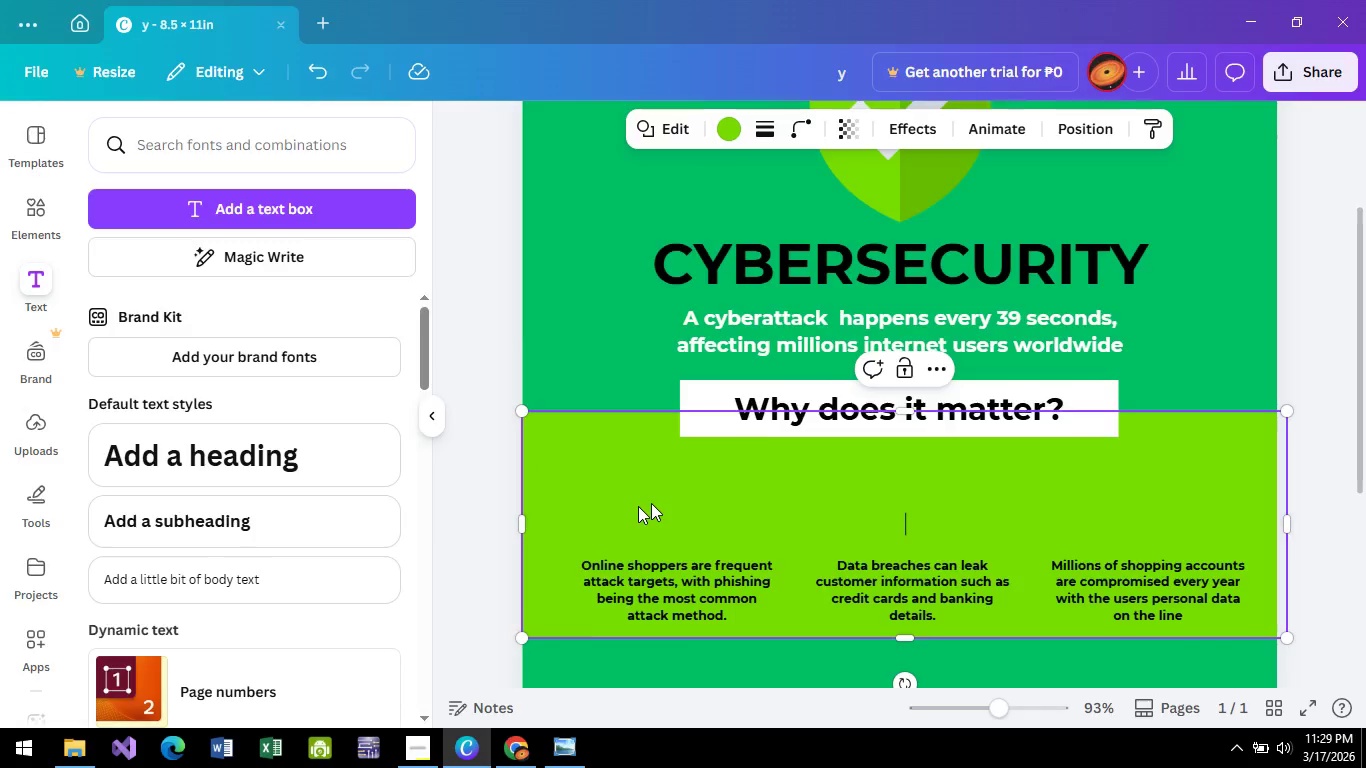 
key(Alt+Tab)
 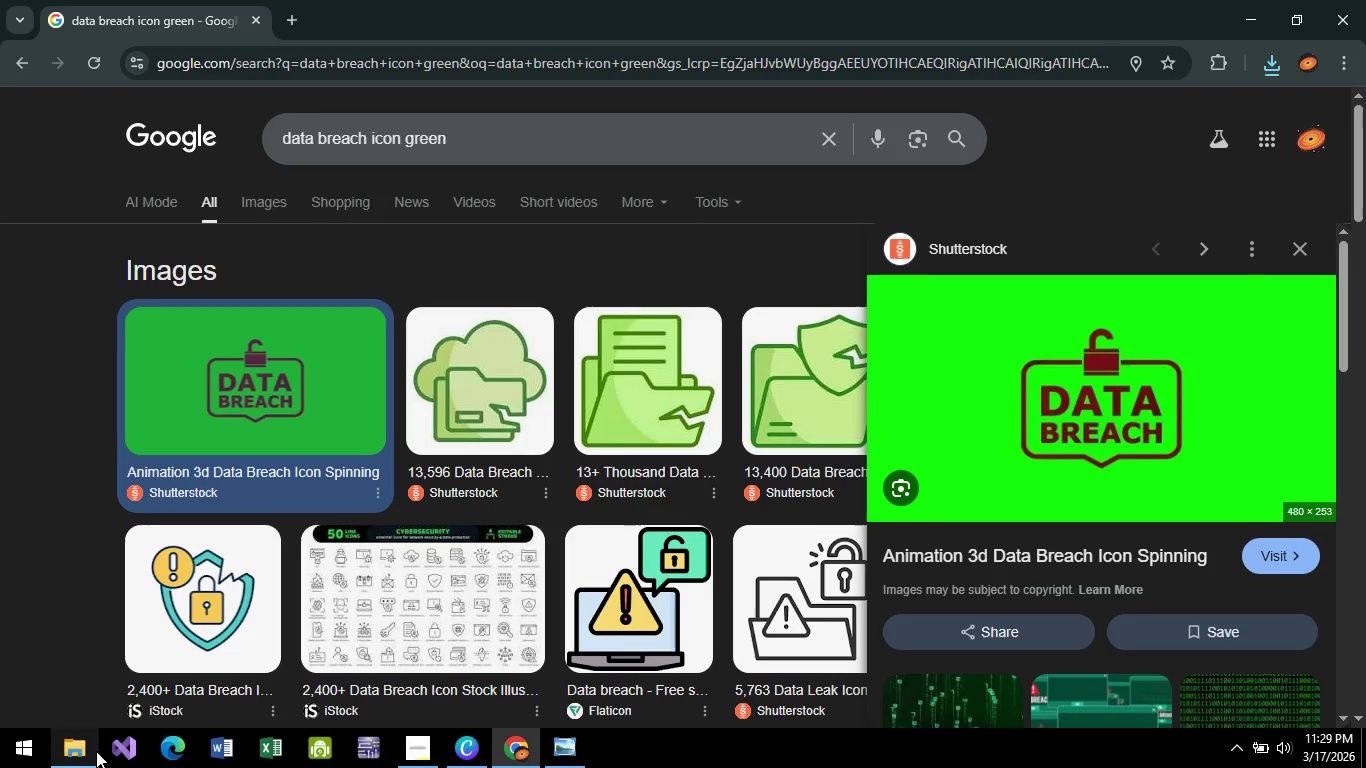 
left_click([77, 755])
 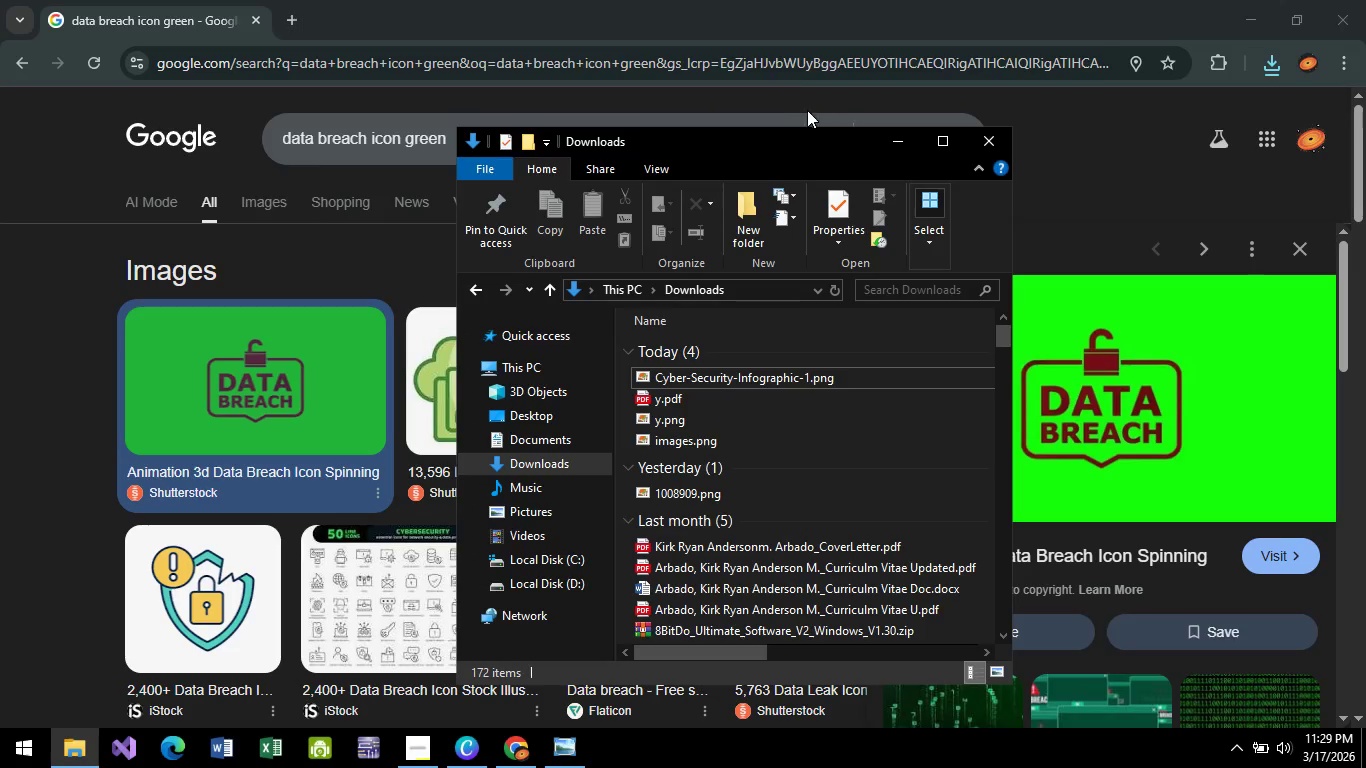 
left_click_drag(start_coordinate=[785, 139], to_coordinate=[373, 125])
 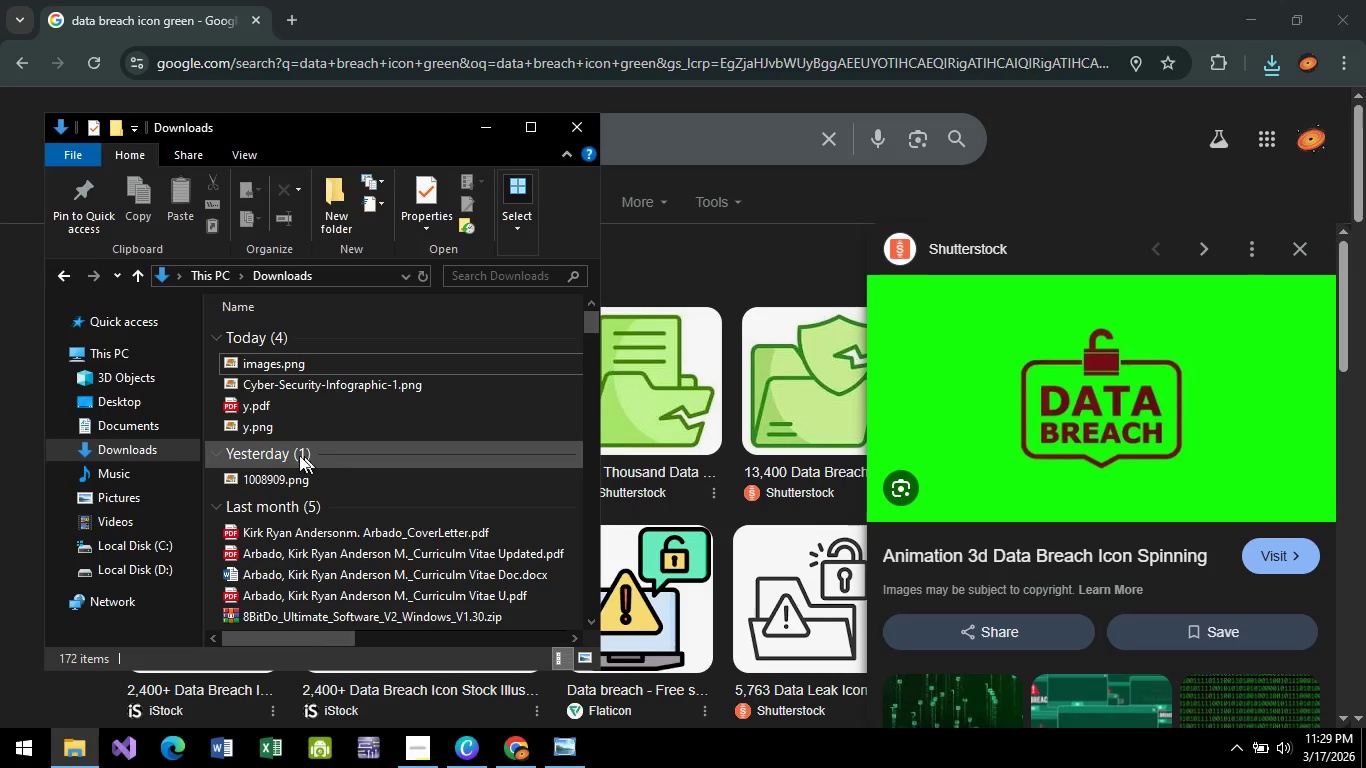 
key(Alt+AltLeft)
 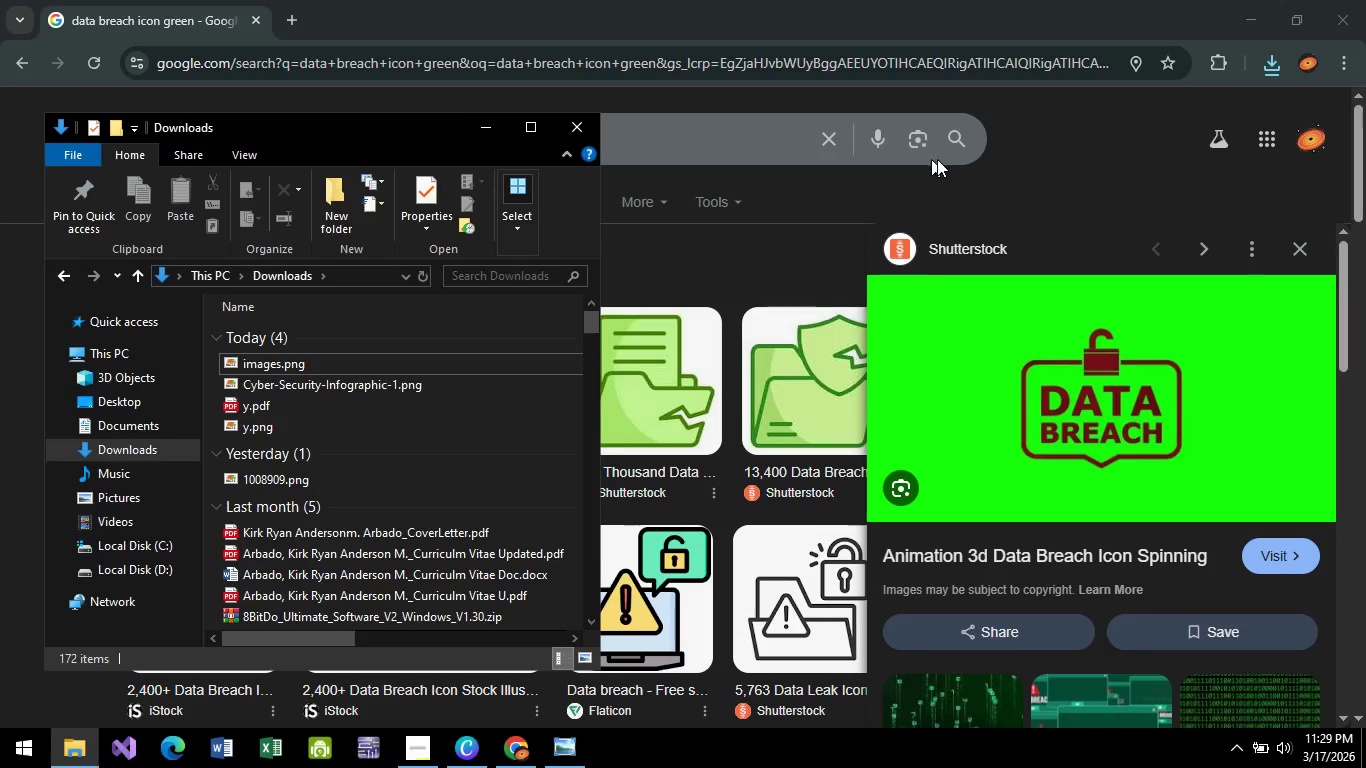 
key(Alt+Tab)
 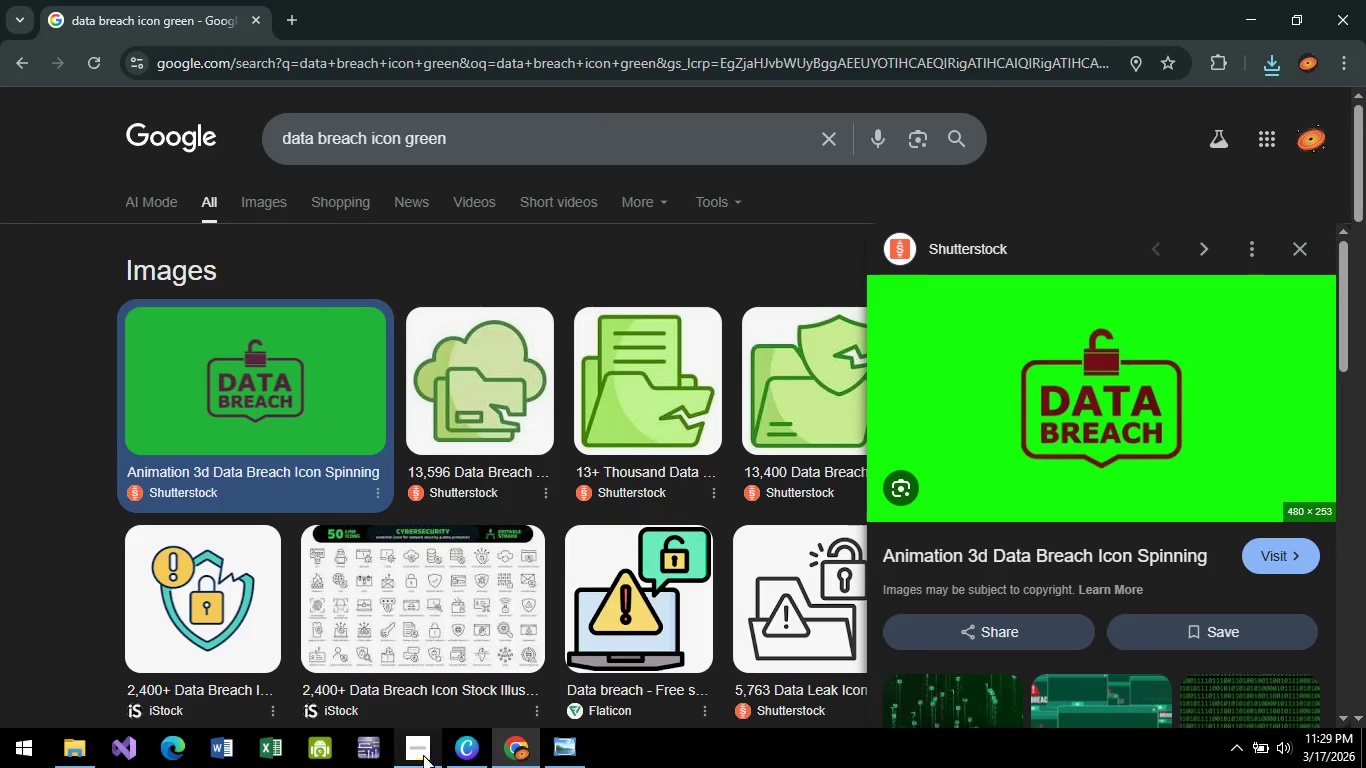 
left_click([406, 761])
 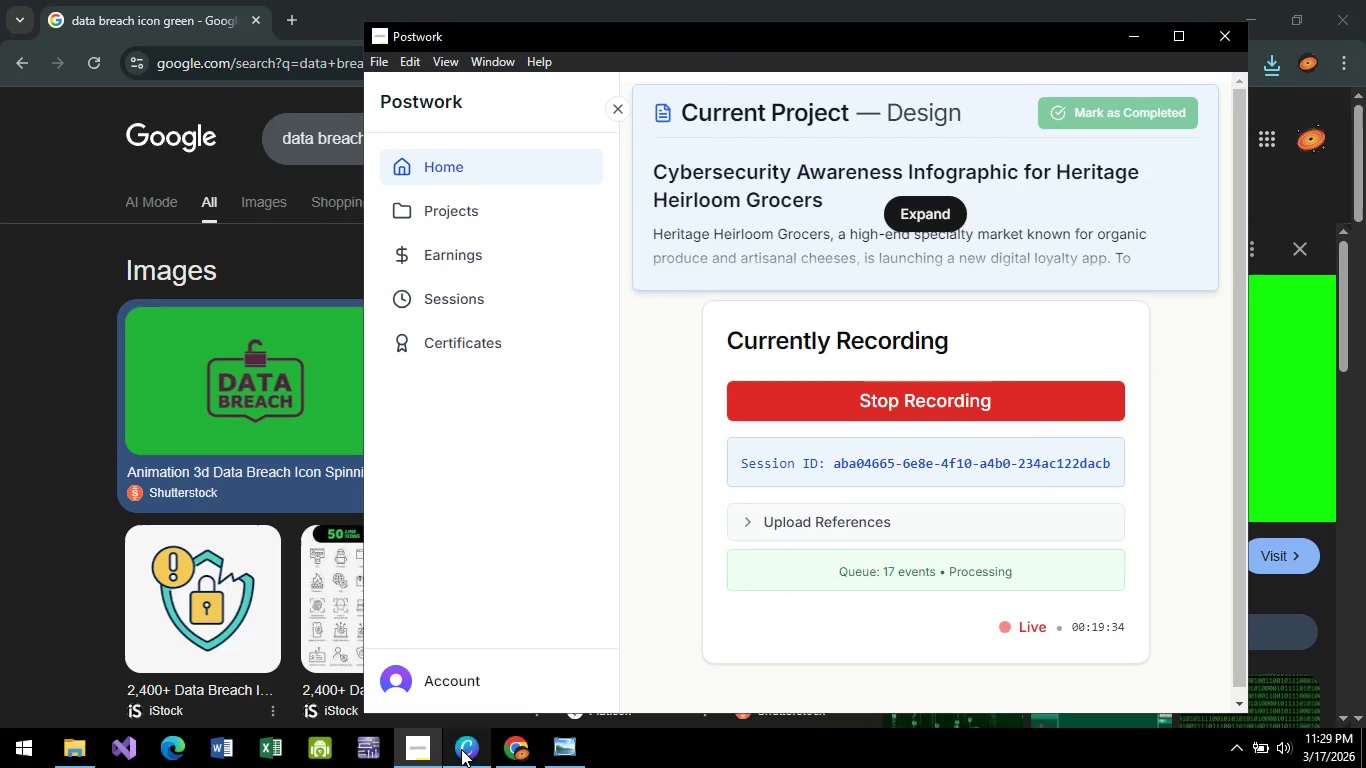 
left_click([466, 749])
 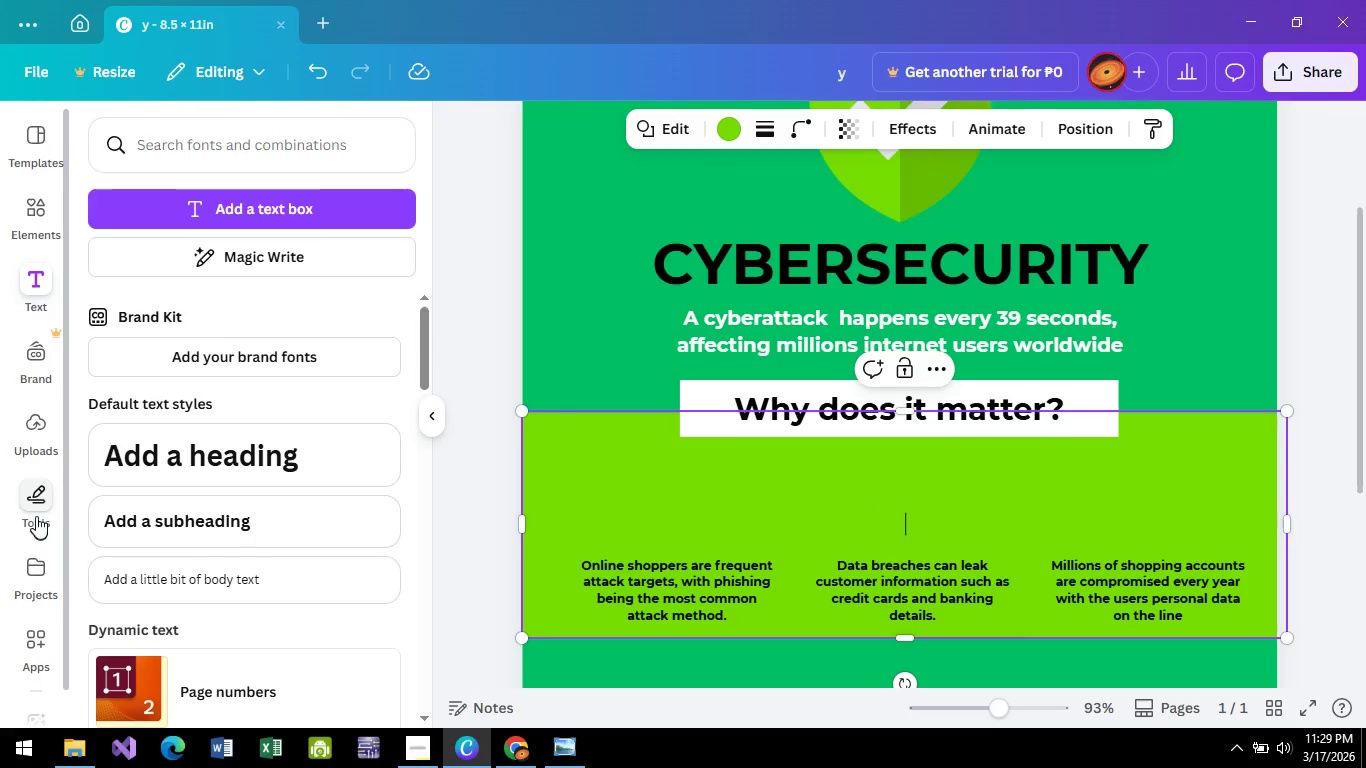 
wait(5.19)
 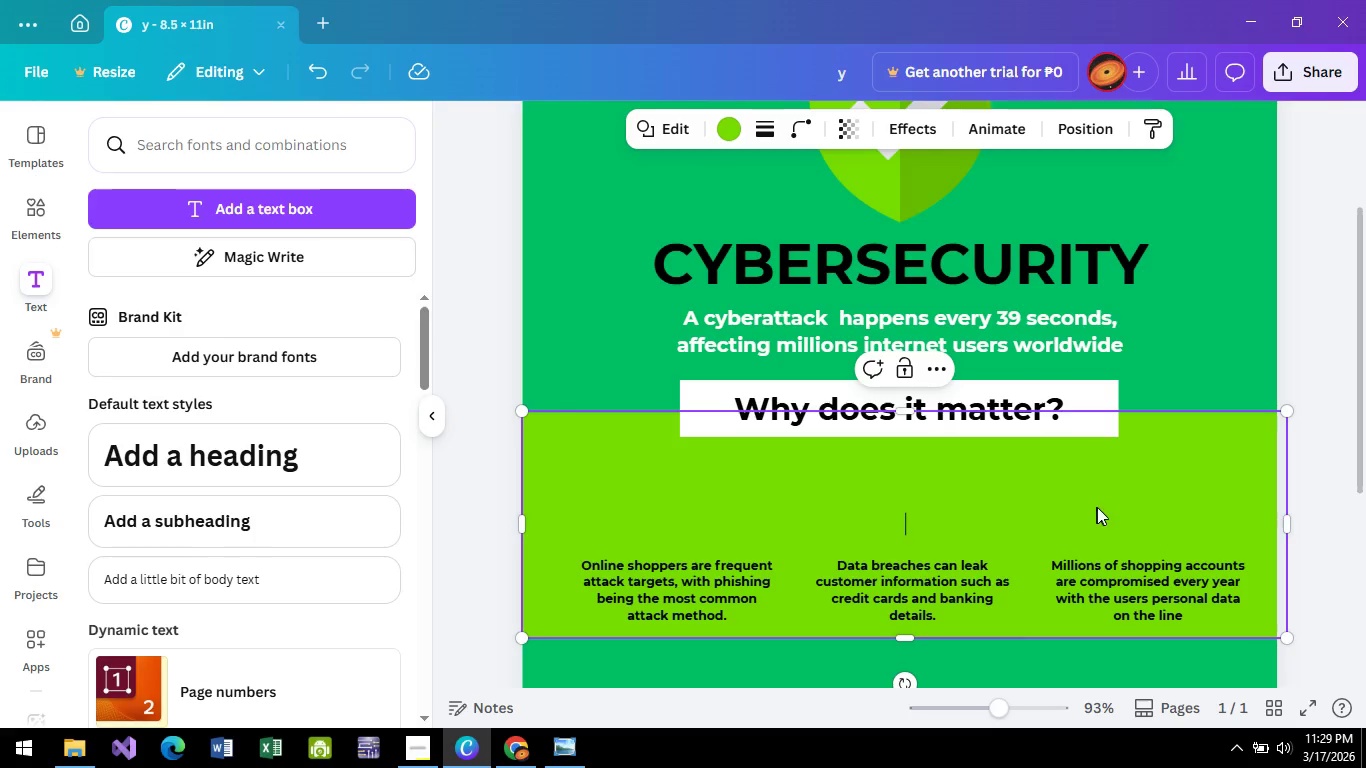 
scroll: coordinate [203, 391], scroll_direction: down, amount: 2.0
 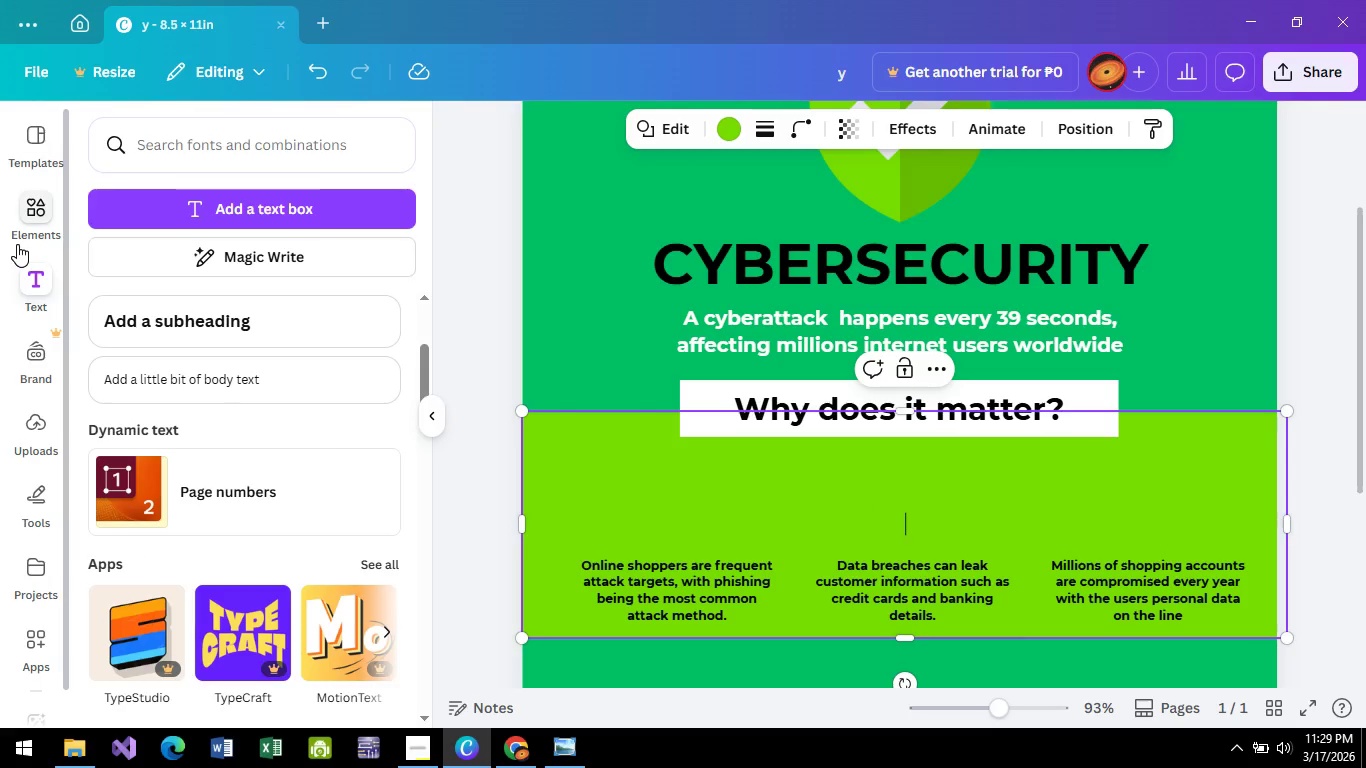 
left_click([36, 230])
 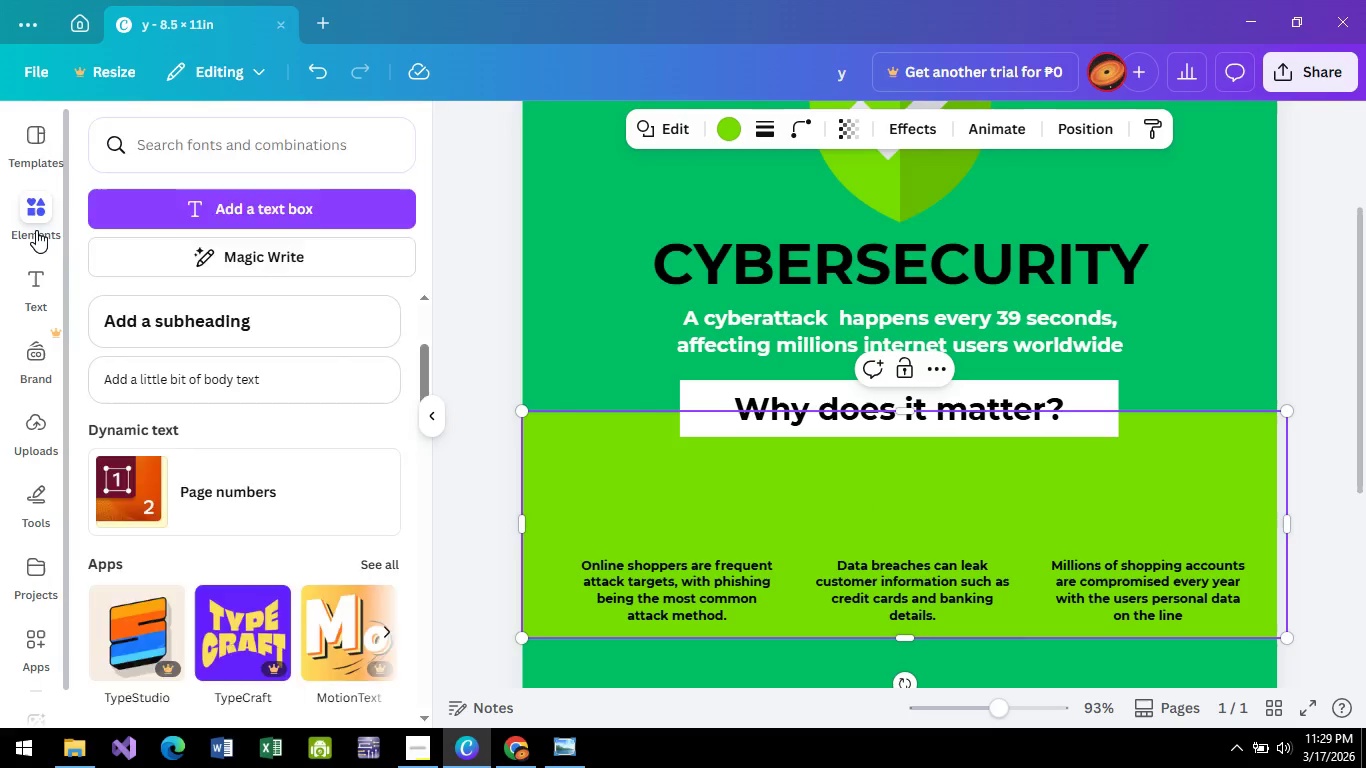 
mouse_move([26, 199])
 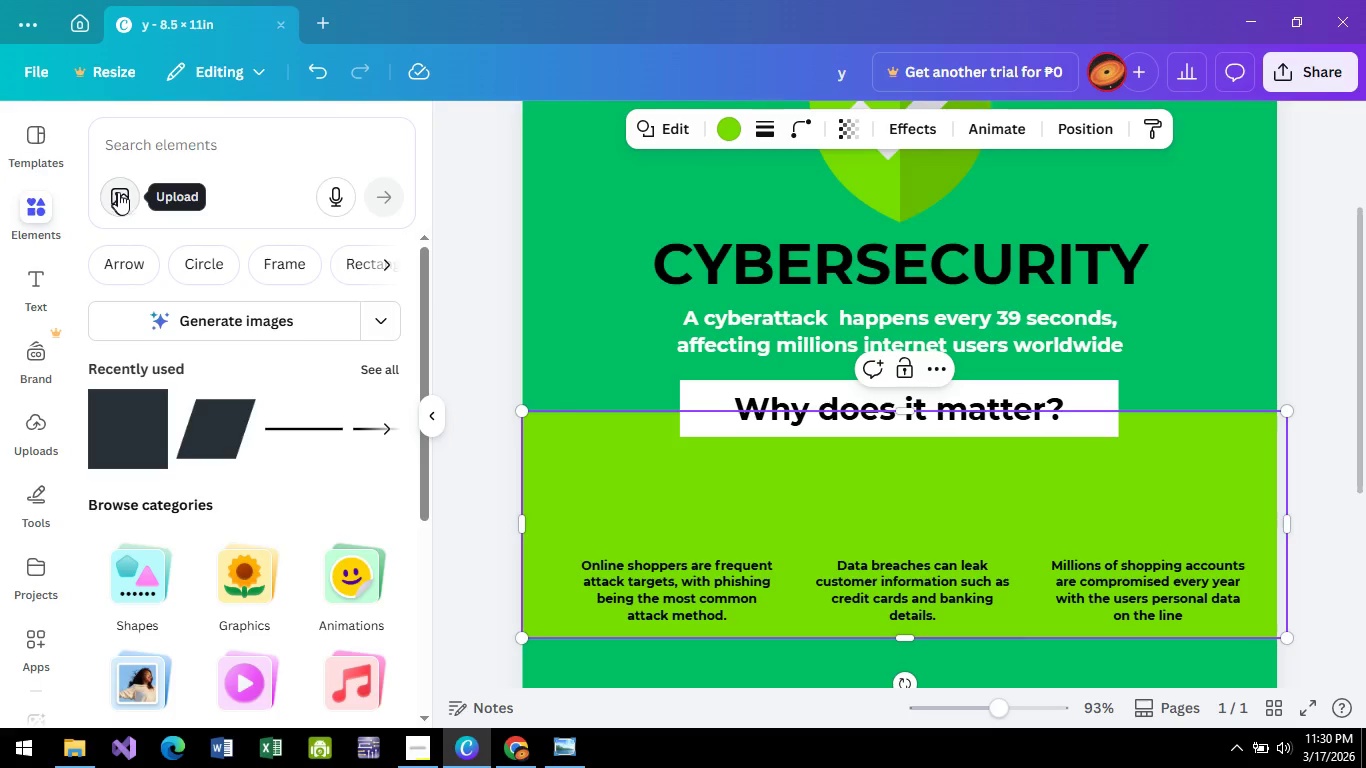 
left_click([120, 193])
 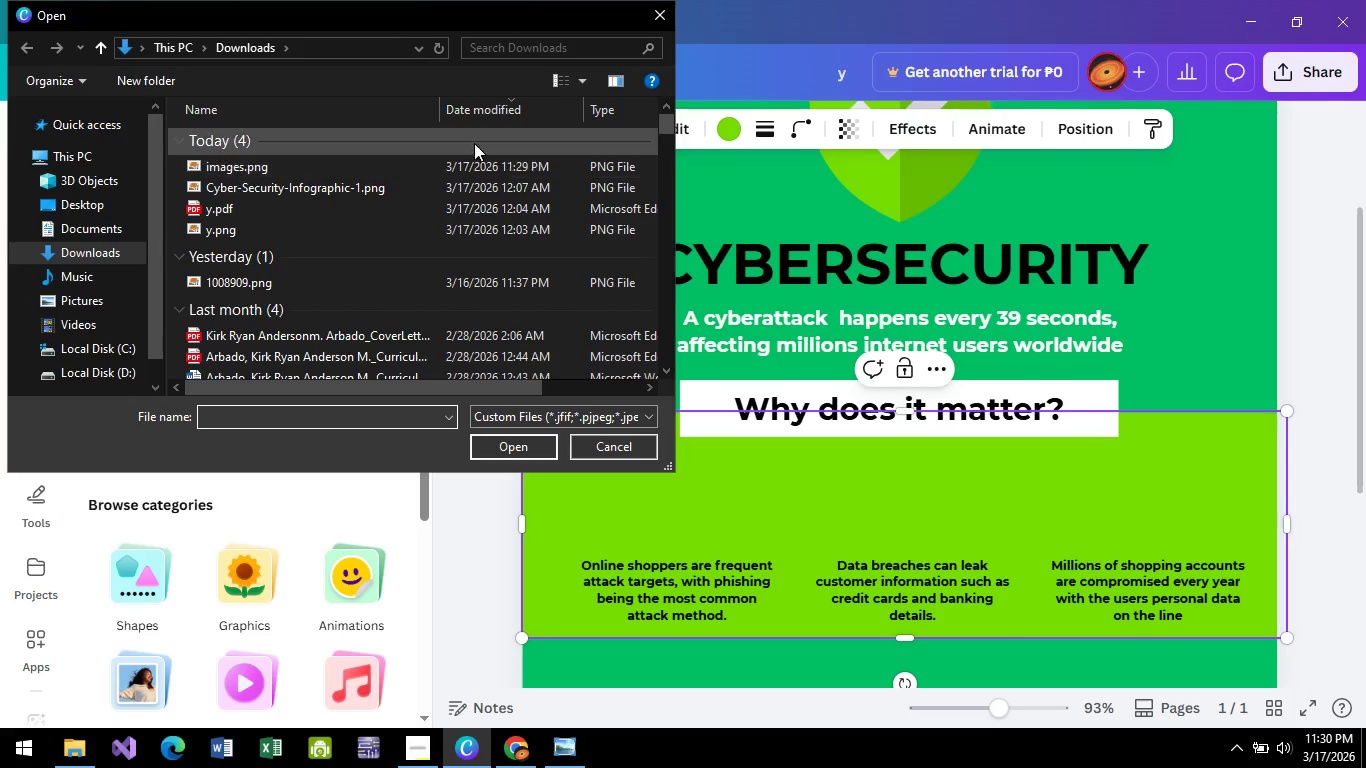 
left_click([497, 119])
 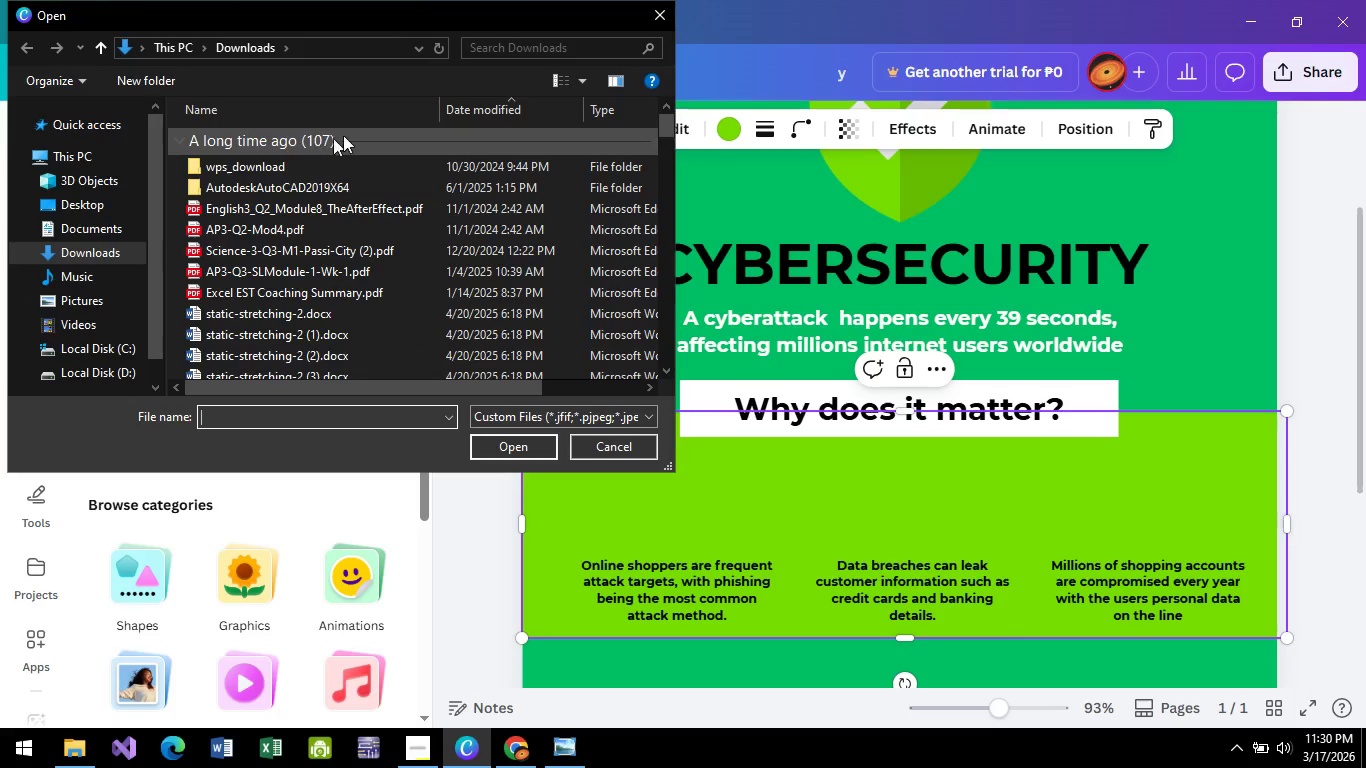 
left_click([472, 117])
 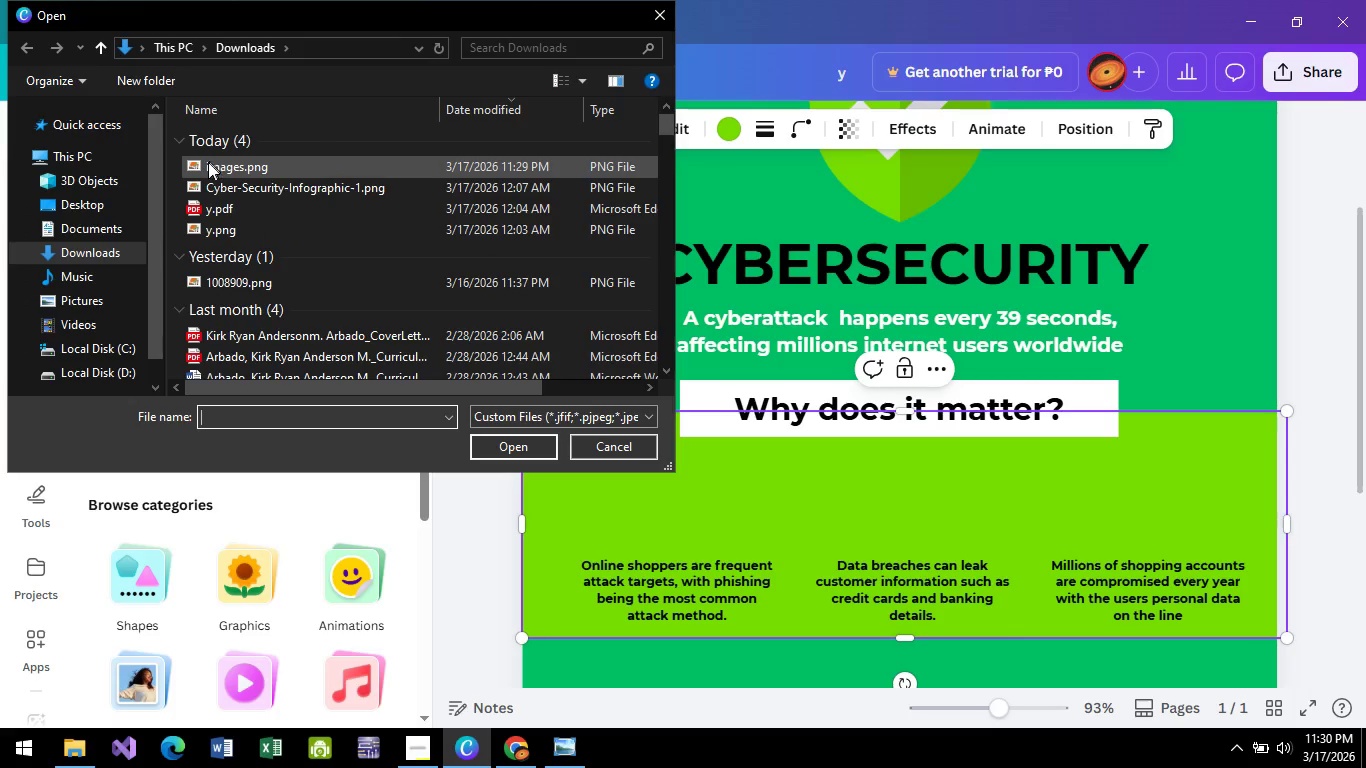 
left_click([205, 164])
 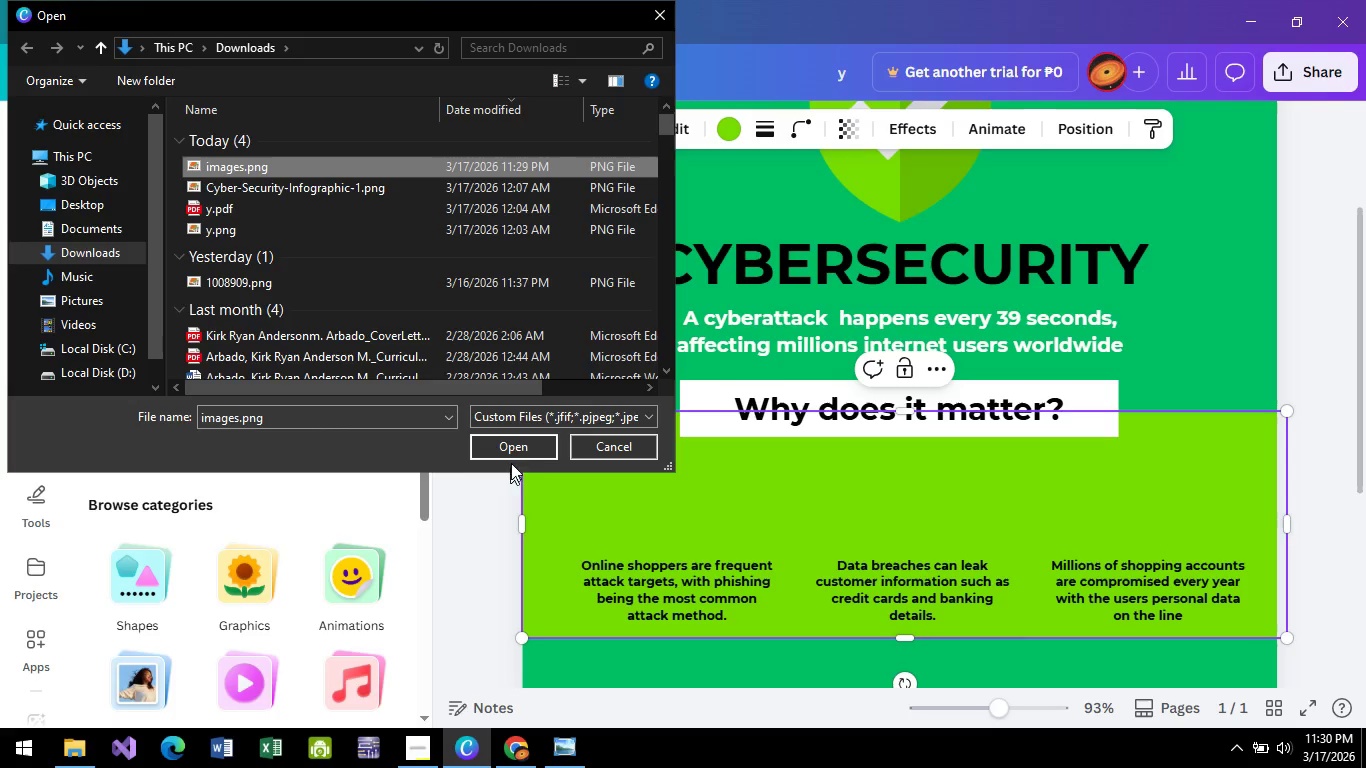 
left_click([513, 447])
 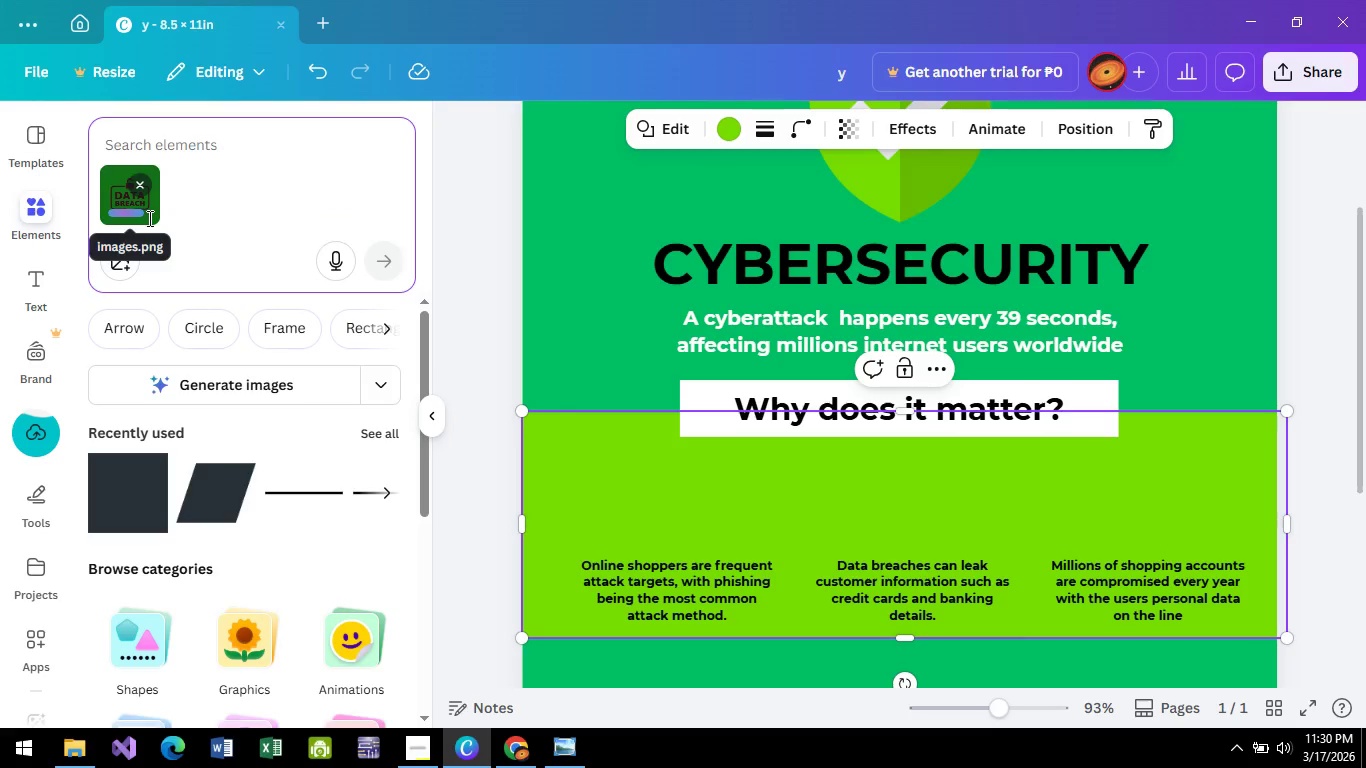 
mouse_move([133, 208])
 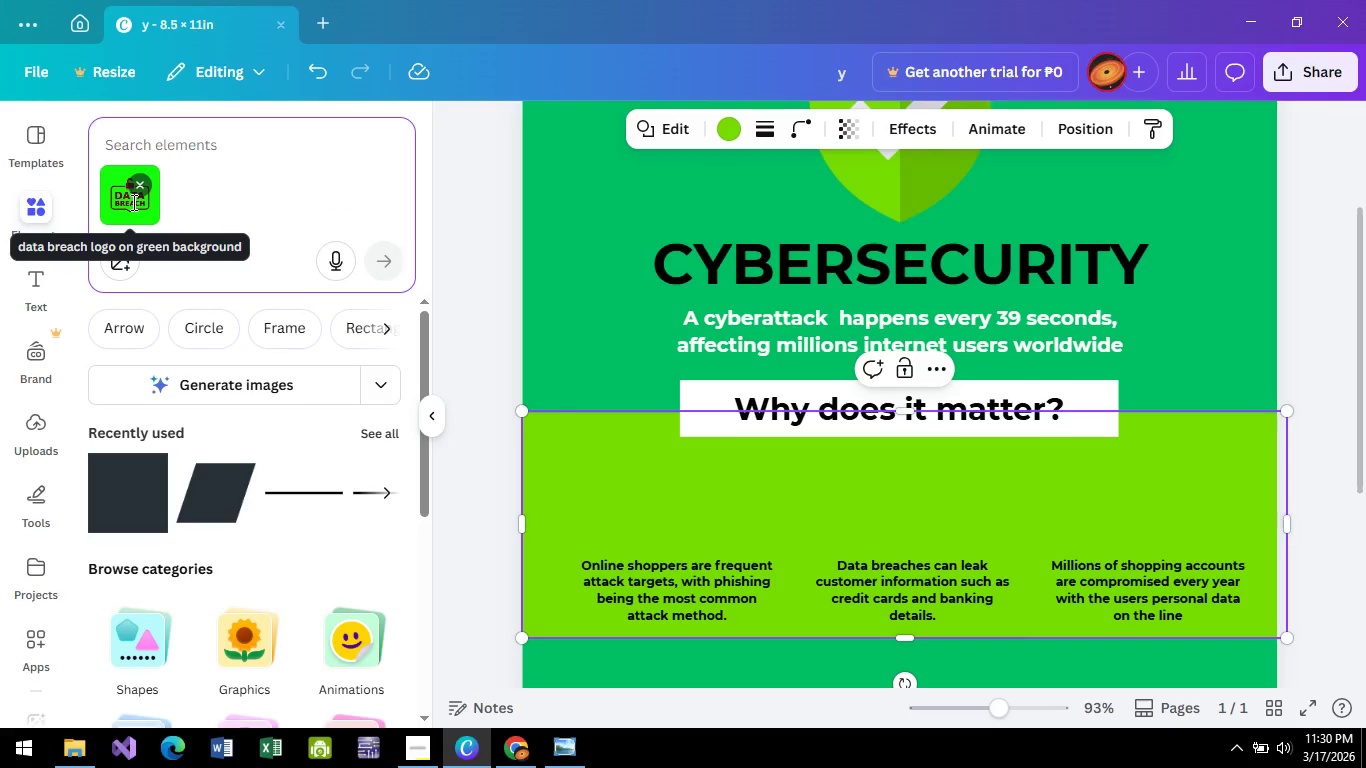 
left_click([132, 202])
 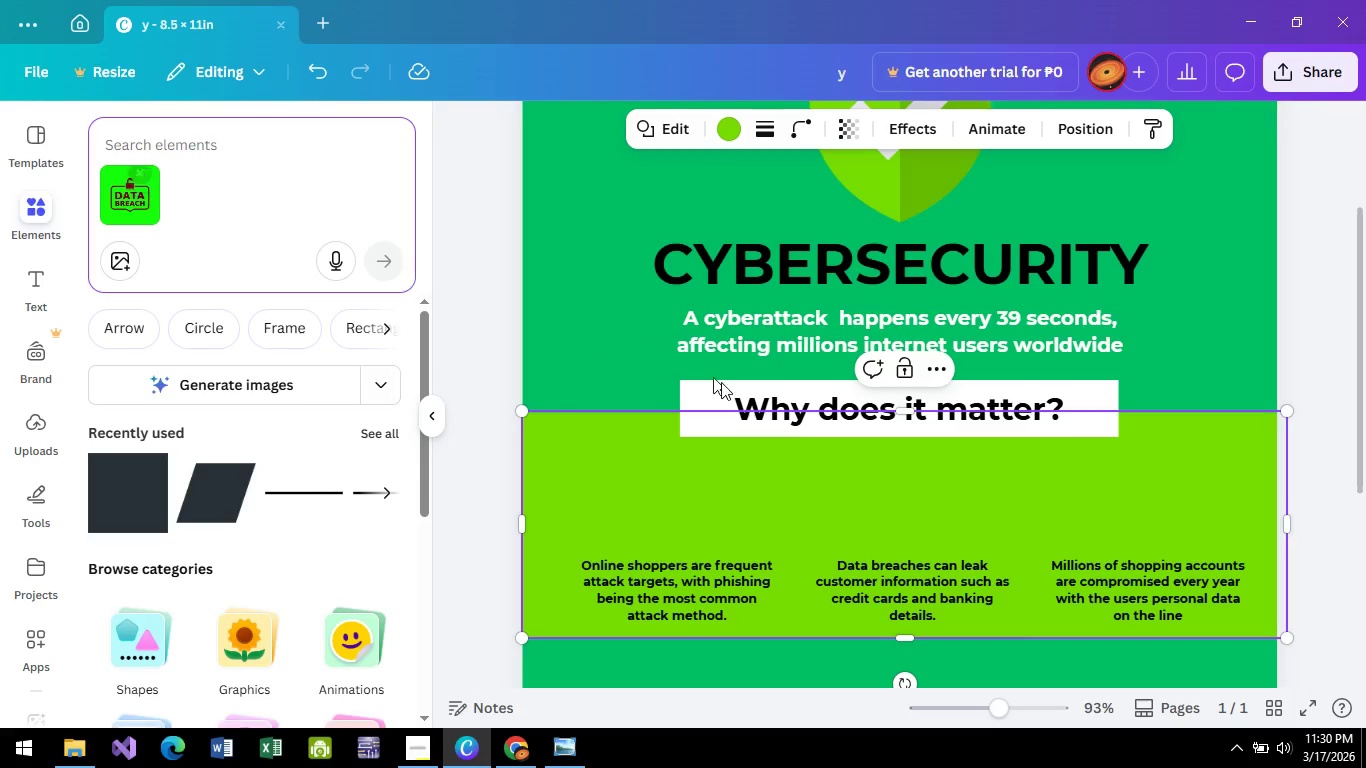 
scroll: coordinate [888, 464], scroll_direction: down, amount: 4.0
 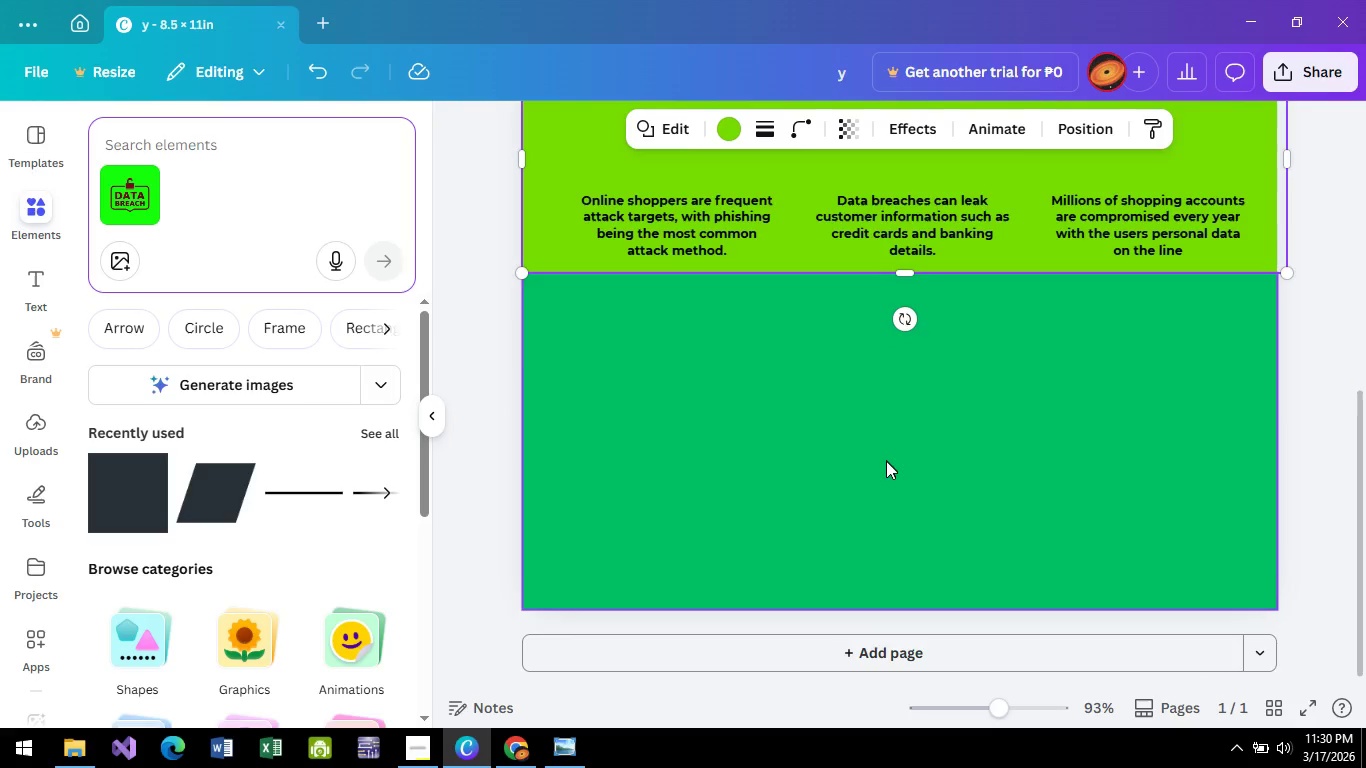 
scroll: coordinate [886, 459], scroll_direction: up, amount: 3.0
 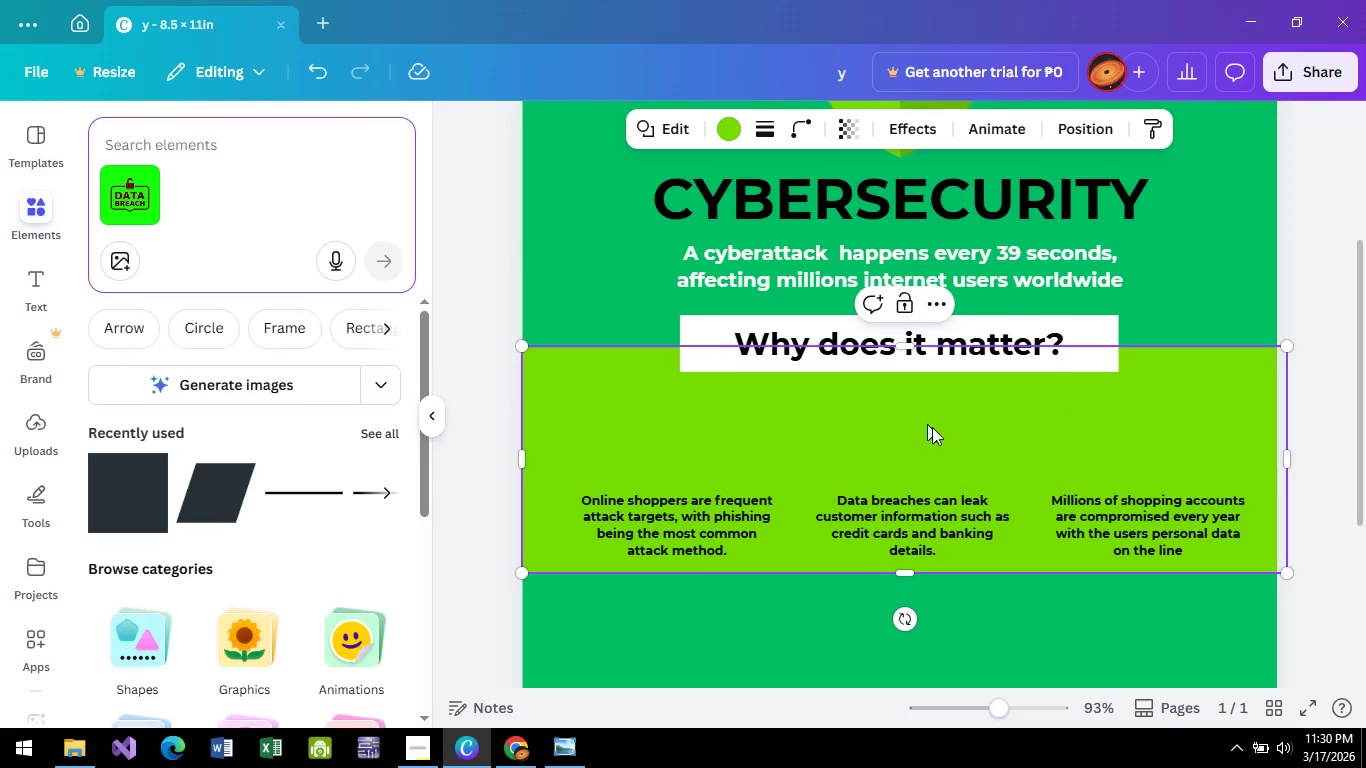 
key(Pause)
 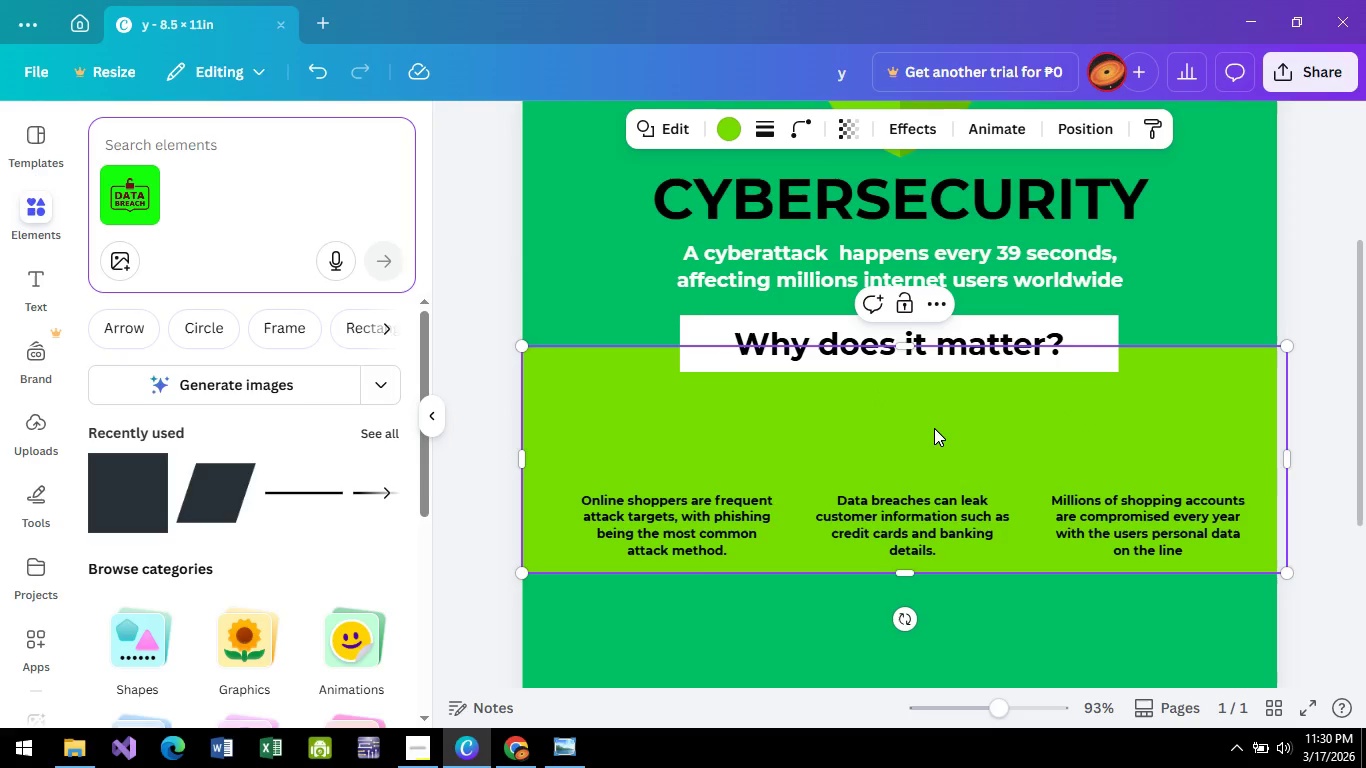 
hold_key(key=ScrollLock, duration=3.5)
 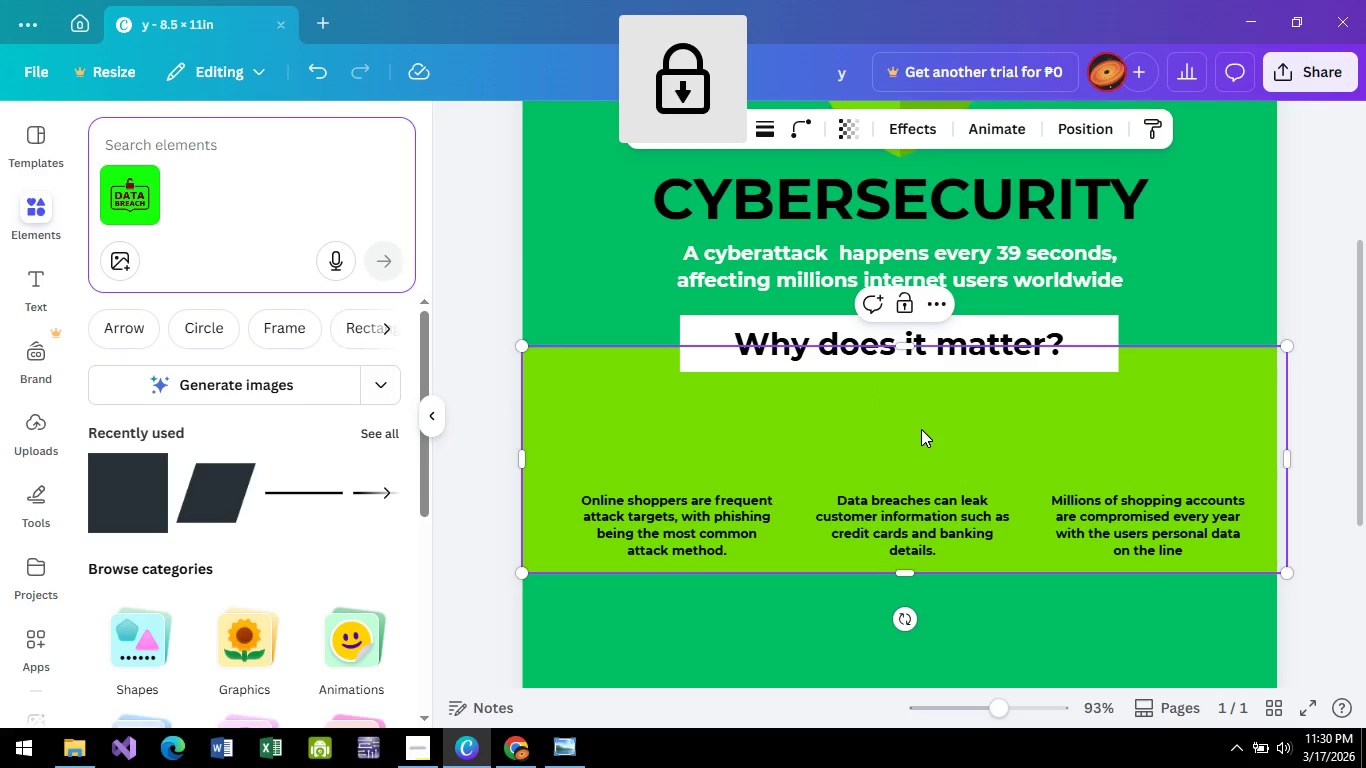 
hold_key(key=Escape, duration=1.3)
 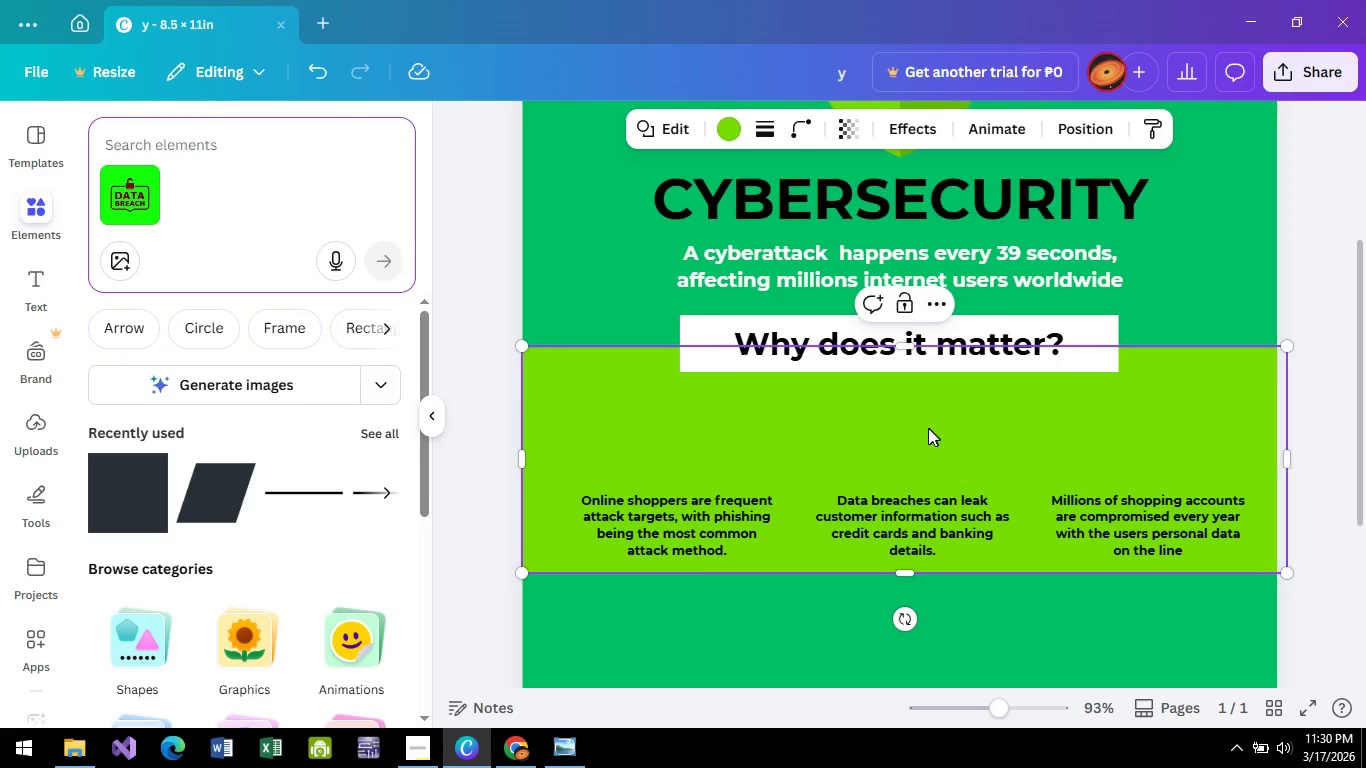 
key(Escape)
 